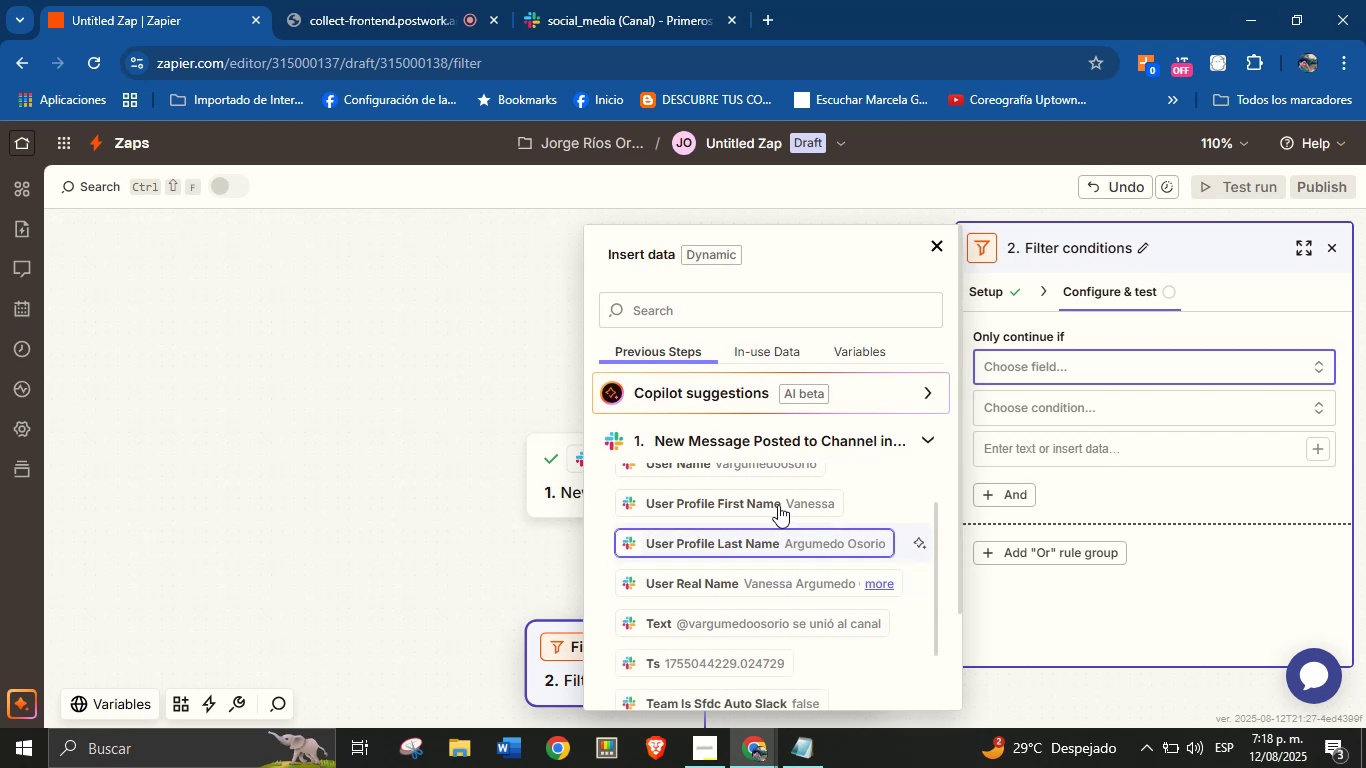 
scroll: coordinate [779, 540], scroll_direction: up, amount: 1.0
 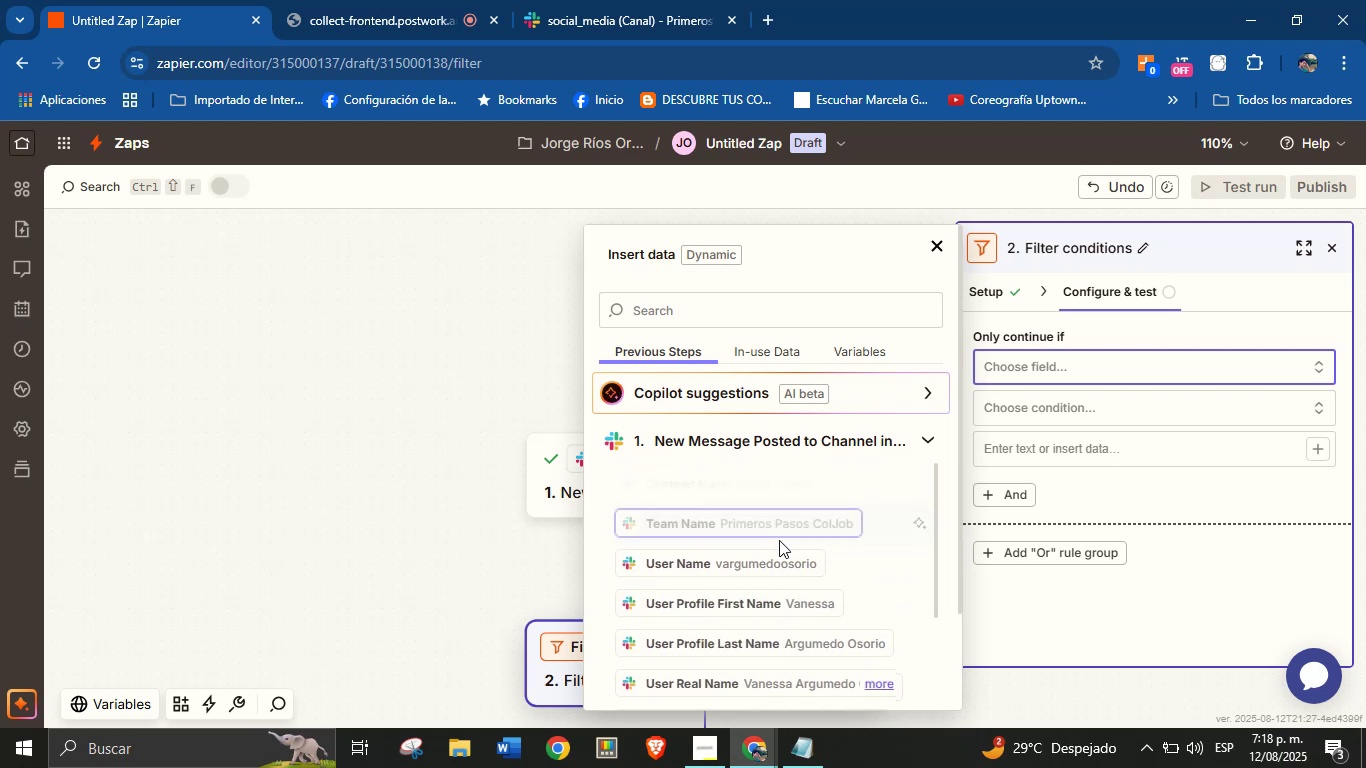 
scroll: coordinate [779, 531], scroll_direction: down, amount: 1.0
 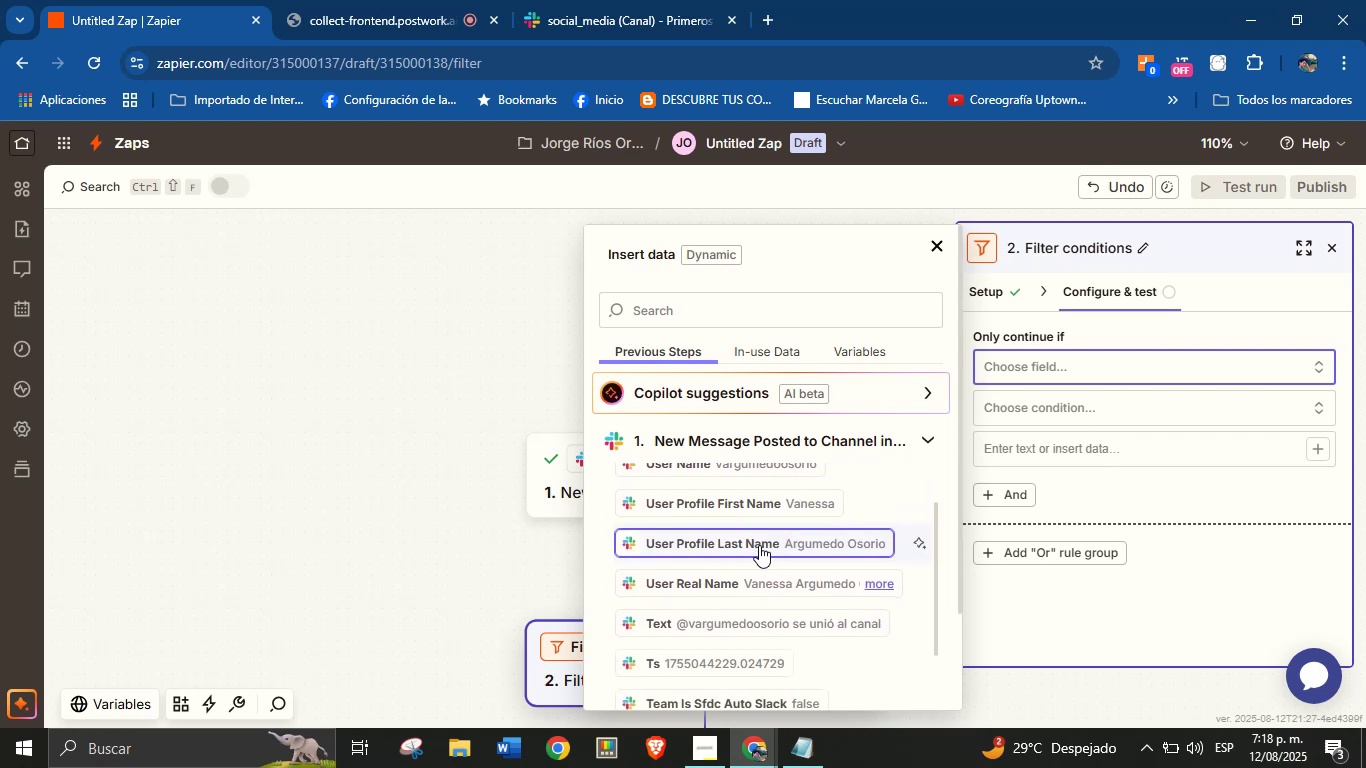 
left_click([765, 620])
 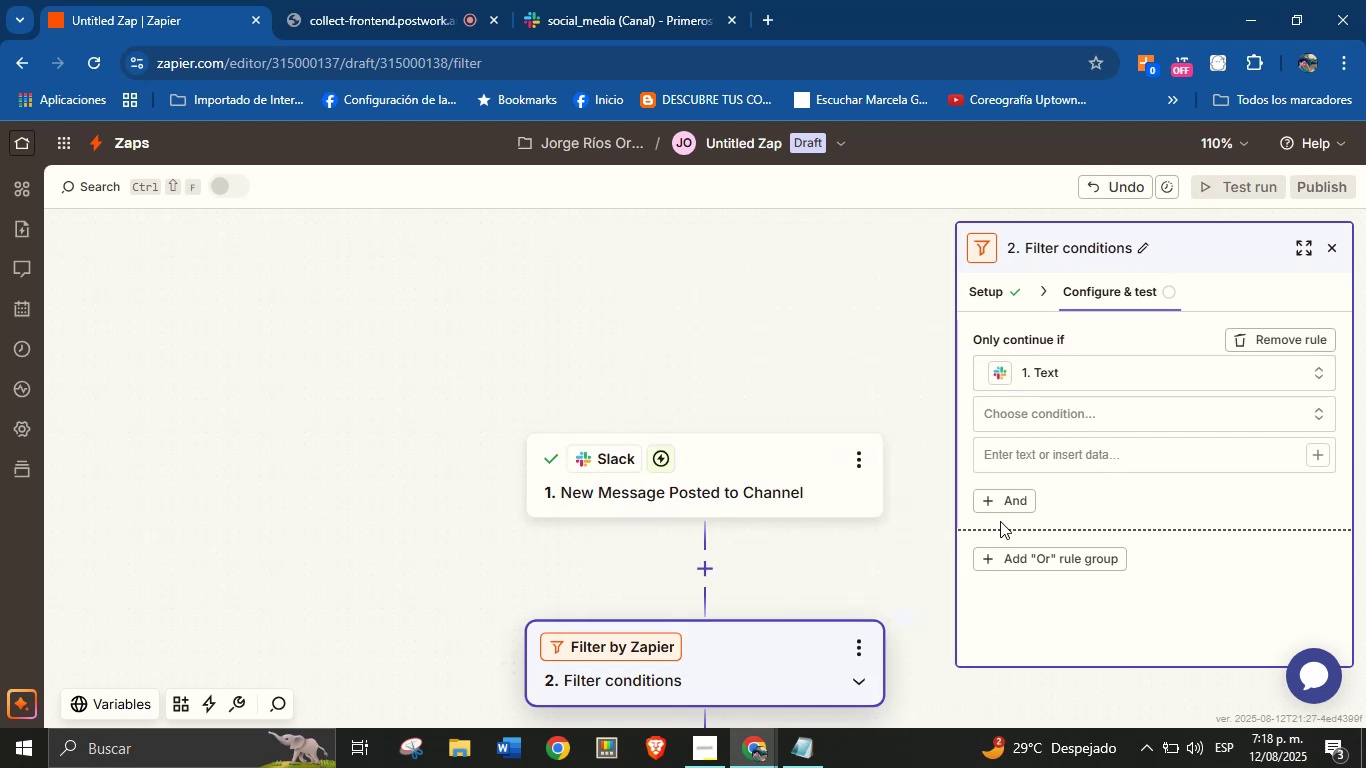 
wait(5.3)
 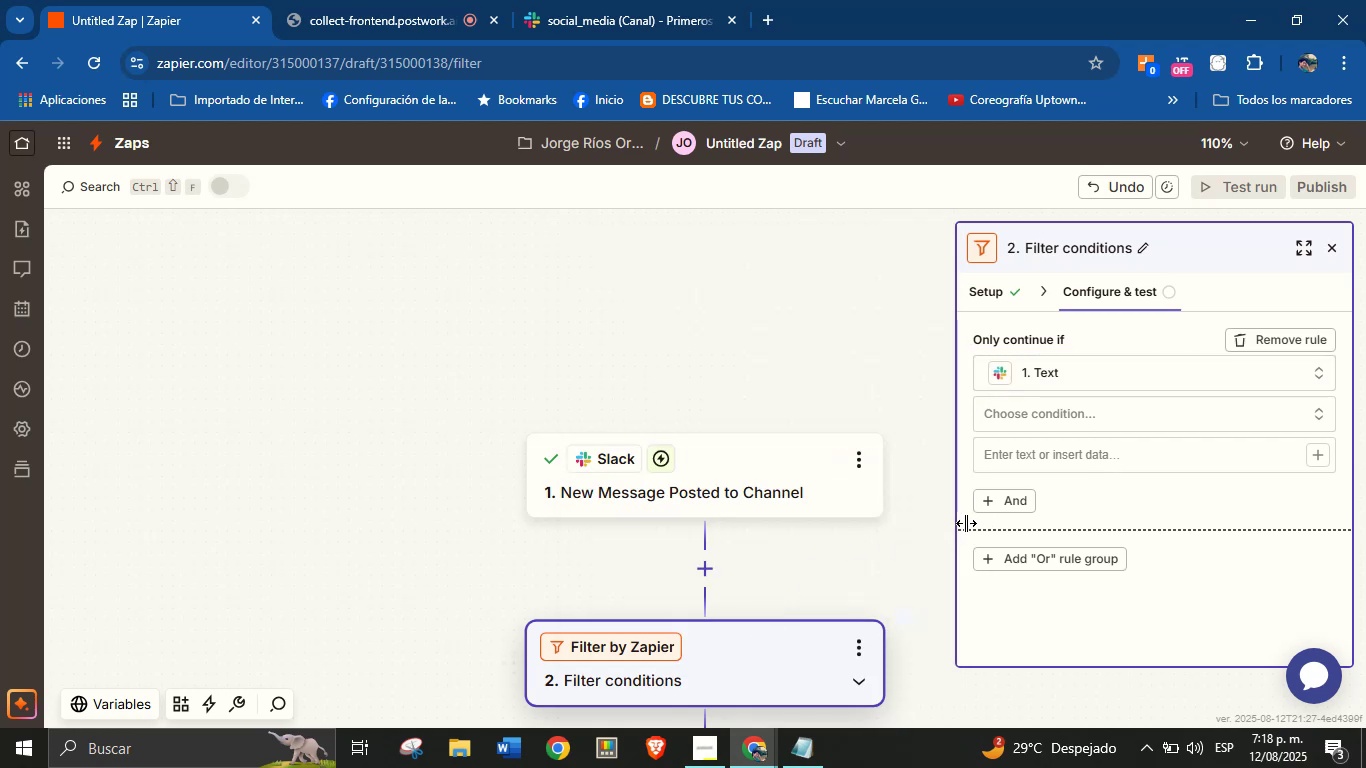 
left_click([1046, 412])
 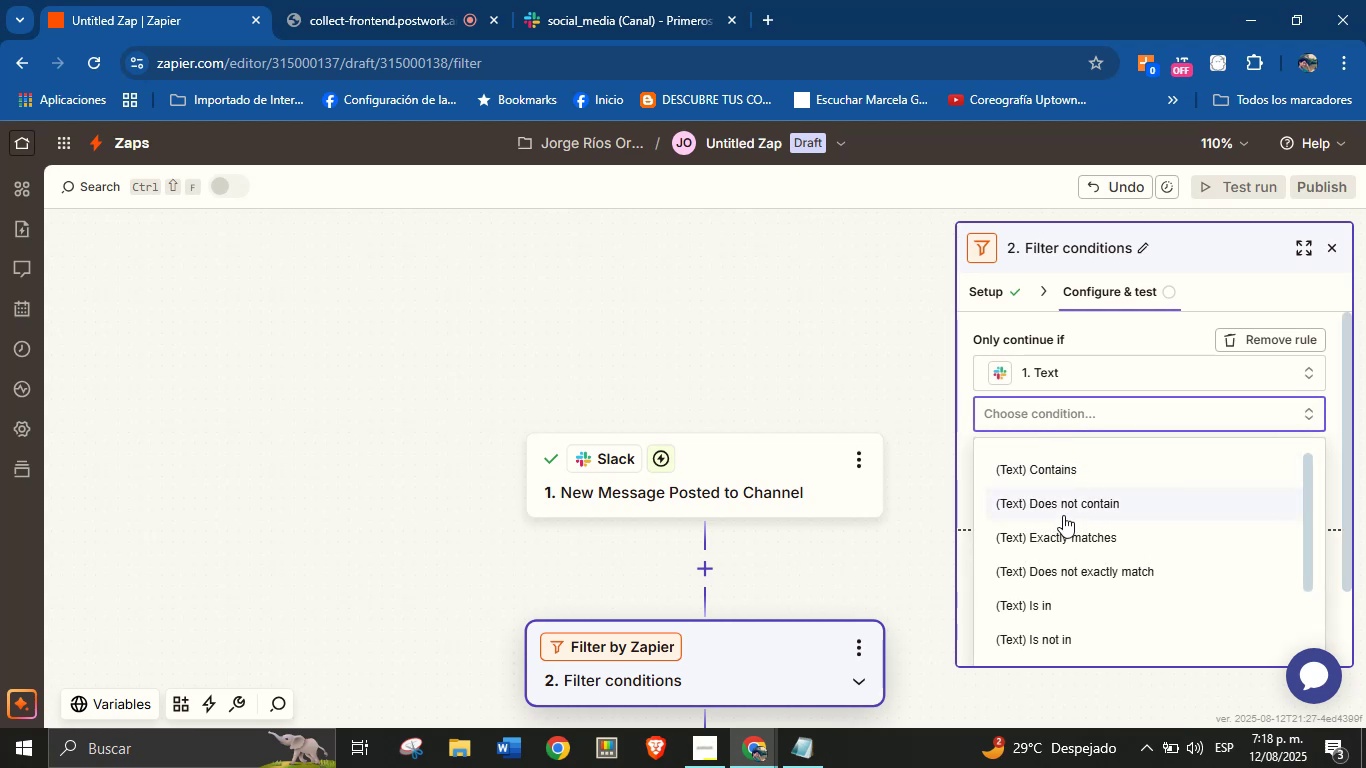 
left_click([1063, 464])
 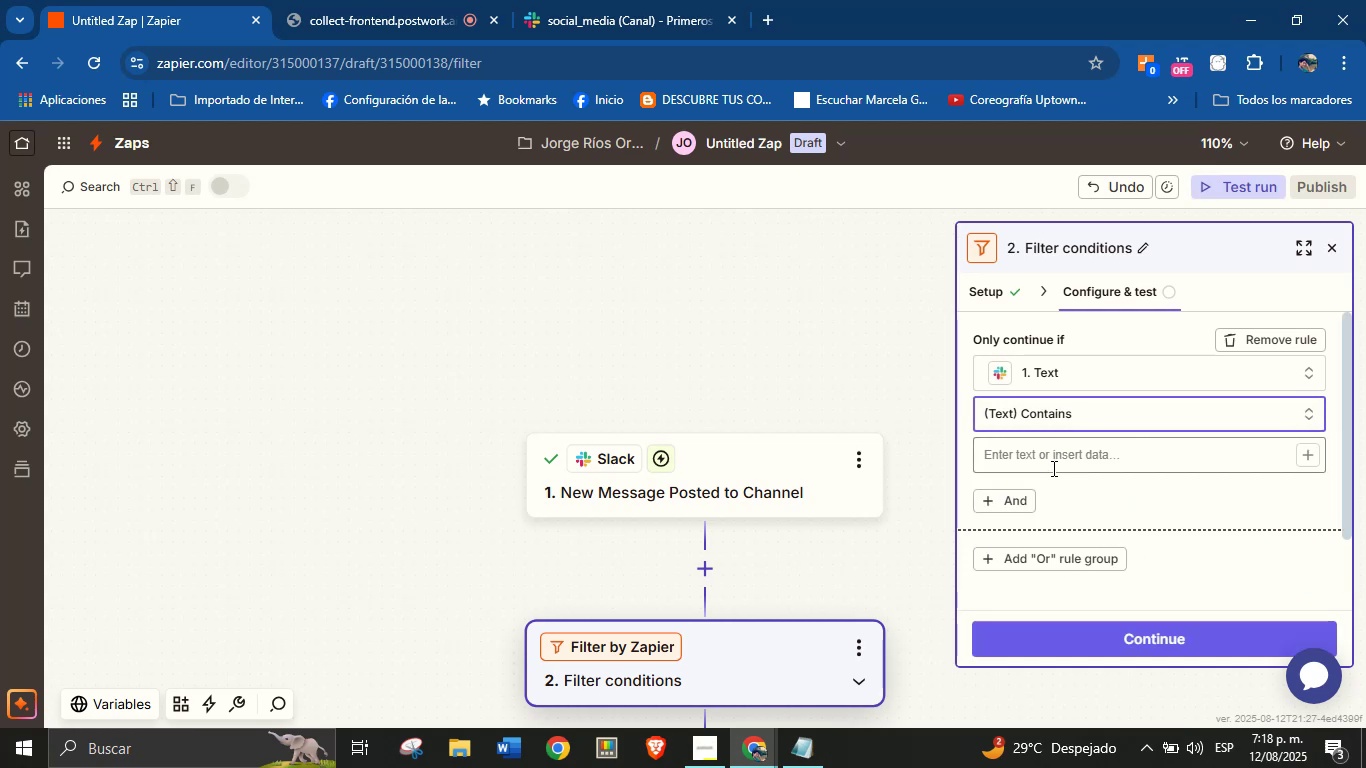 
left_click([1052, 460])
 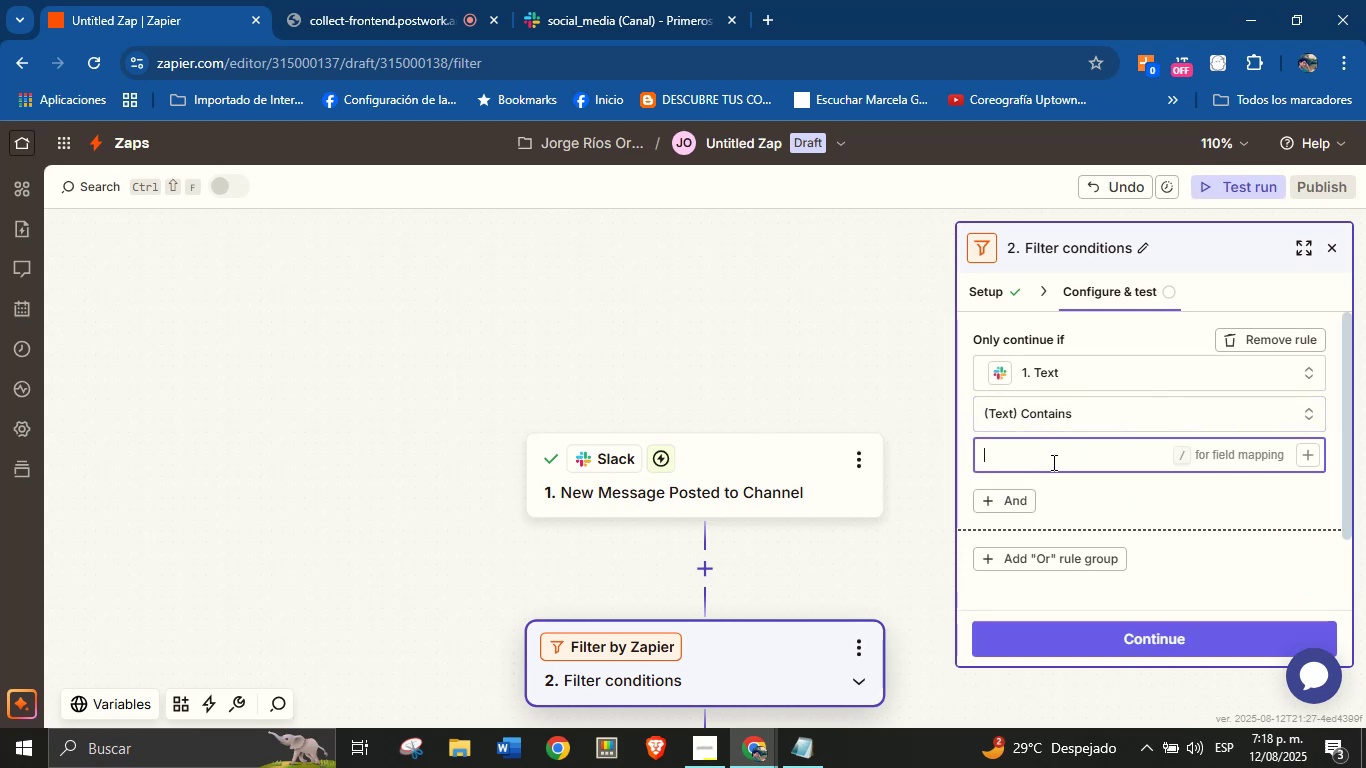 
key(CapsLock)
 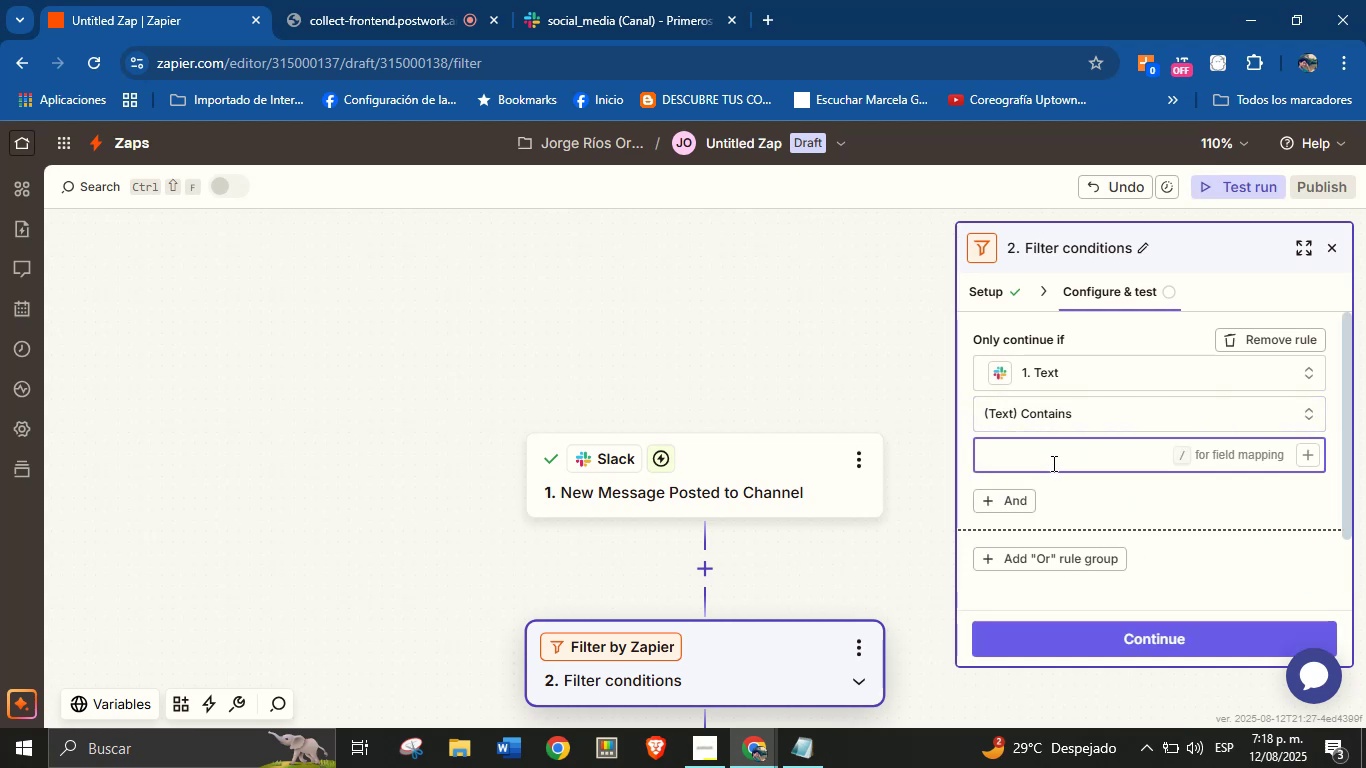 
key(Z)
 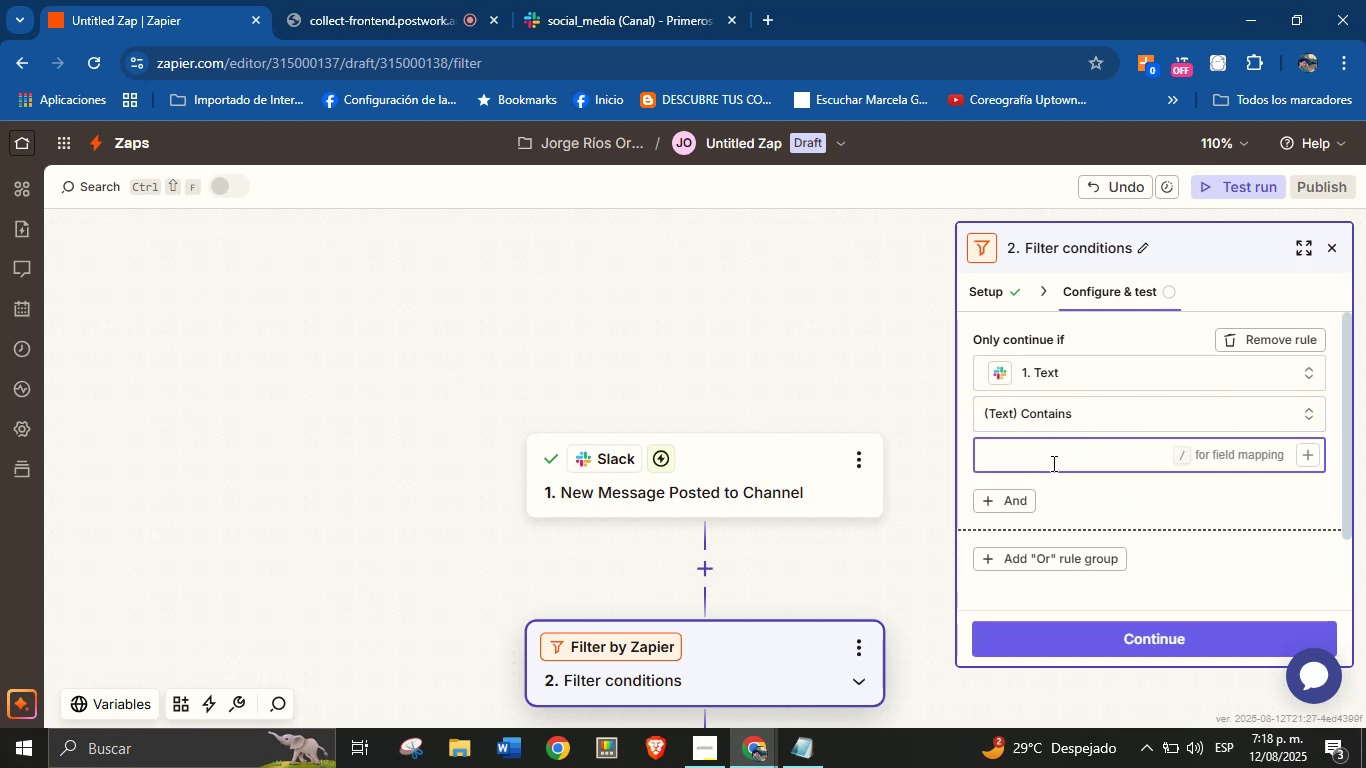 
key(CapsLock)
 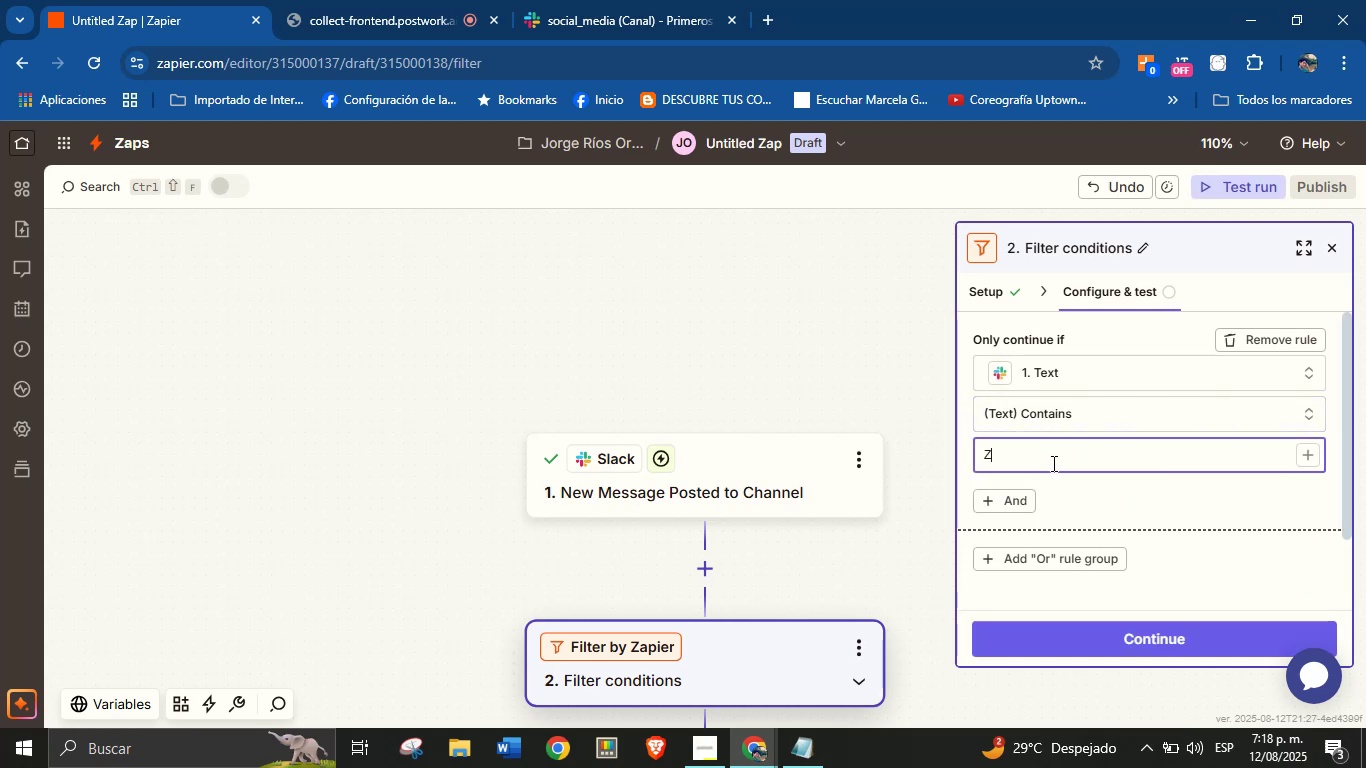 
key(Backspace)
 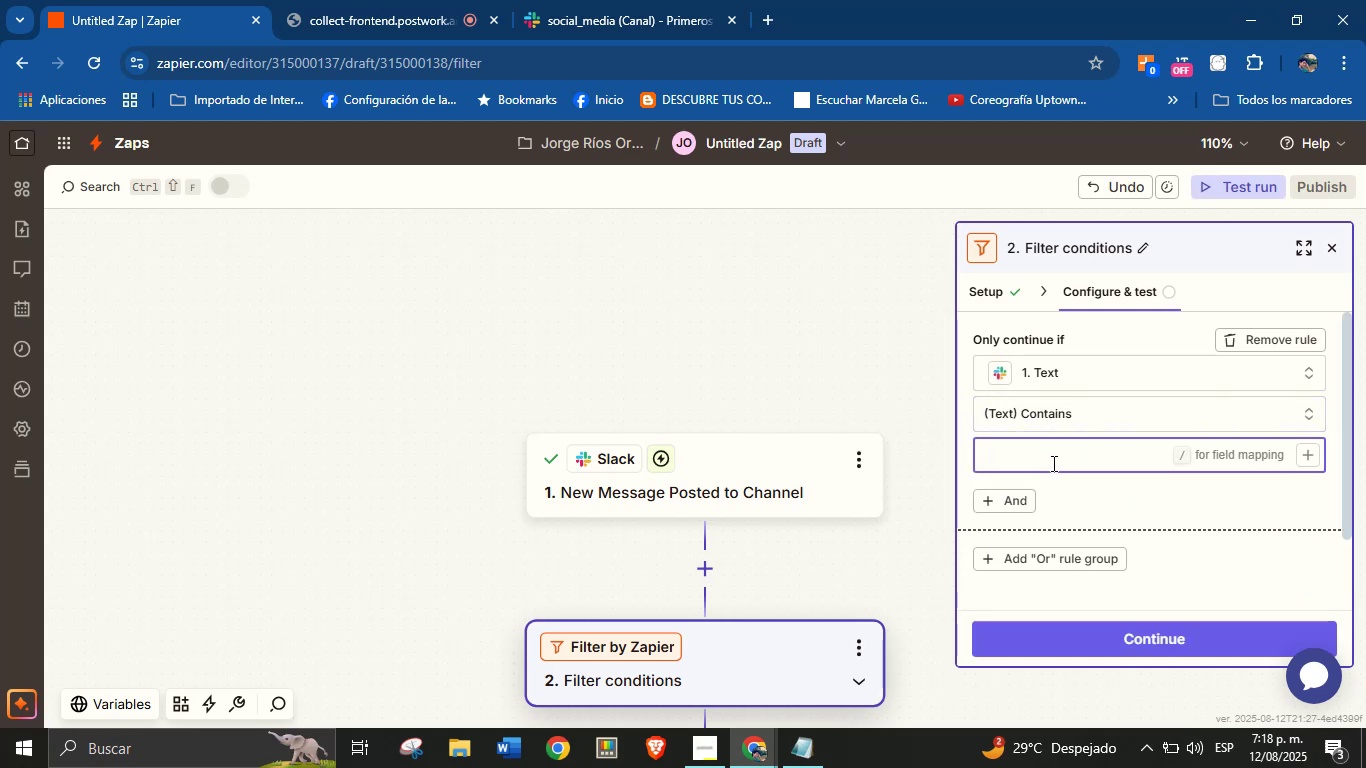 
key(CapsLock)
 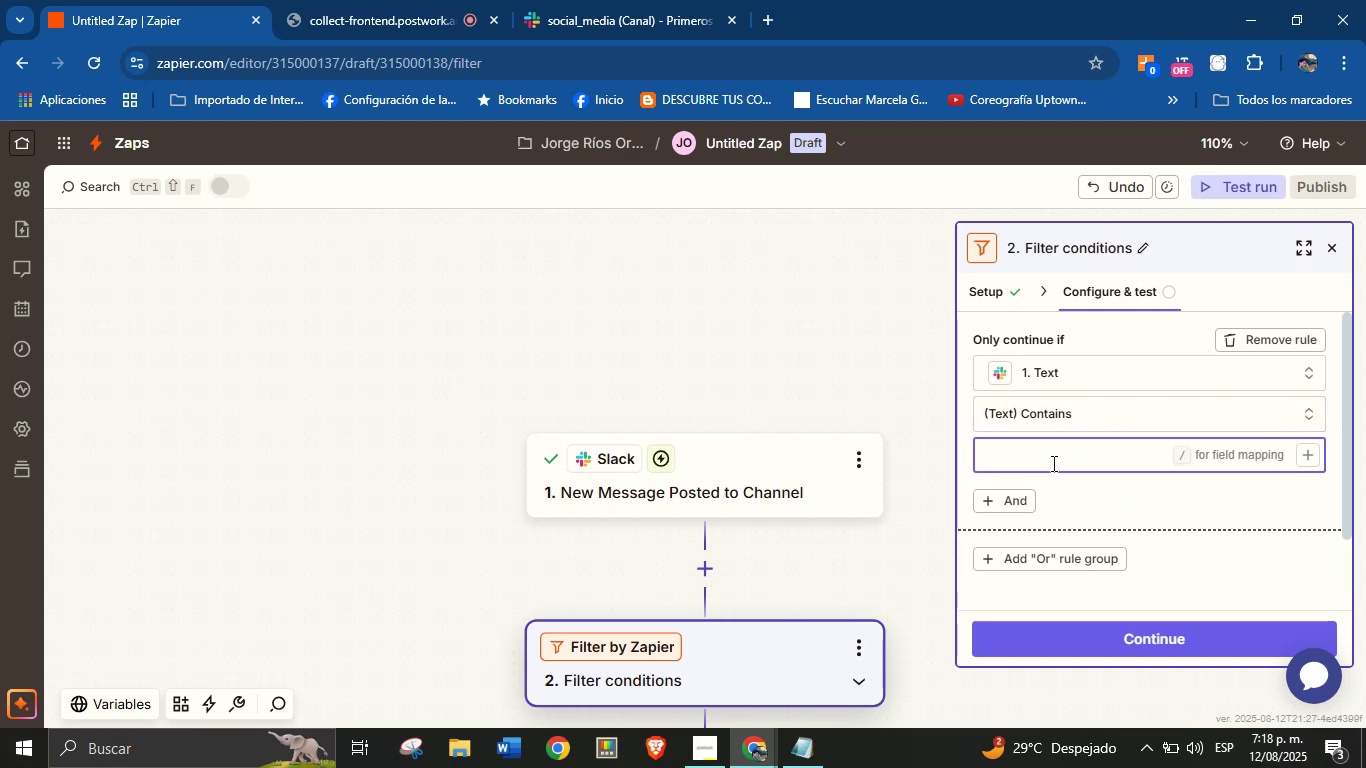 
key(R)
 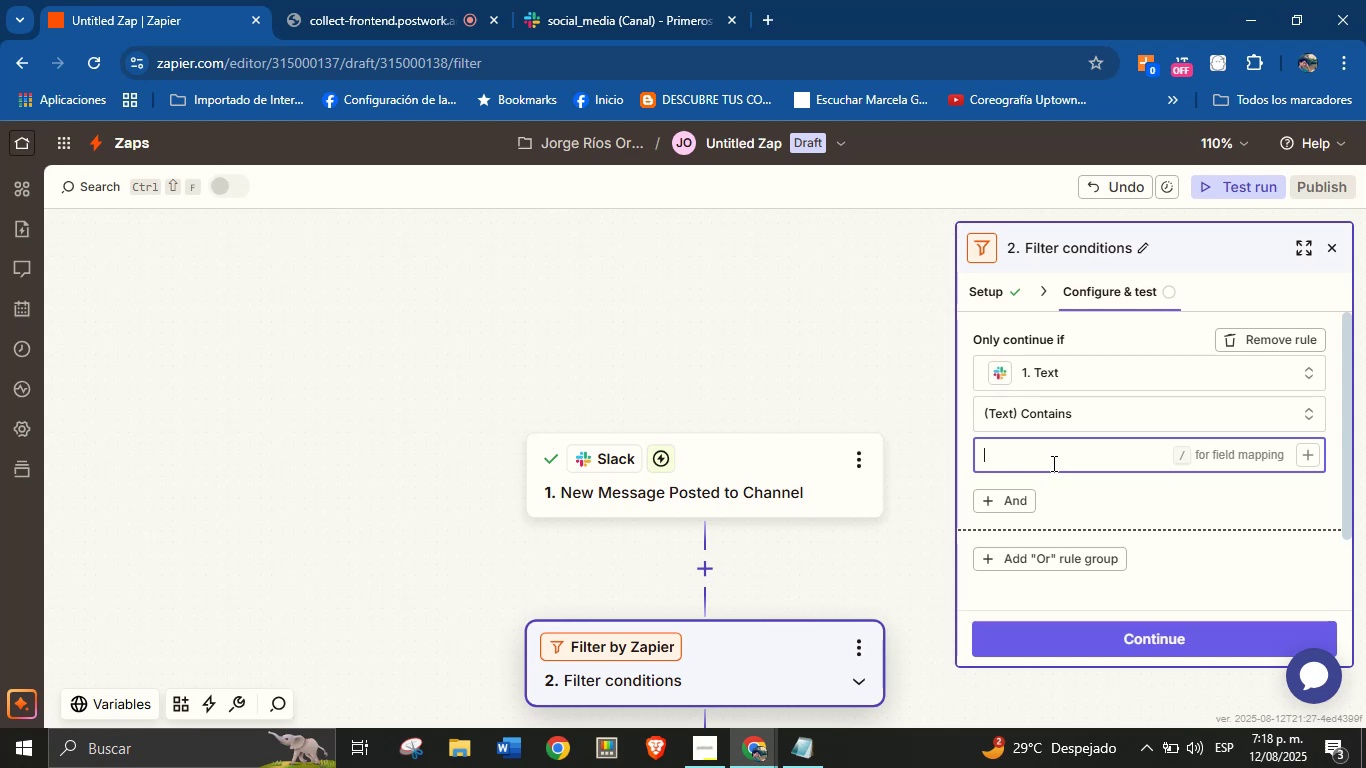 
key(CapsLock)
 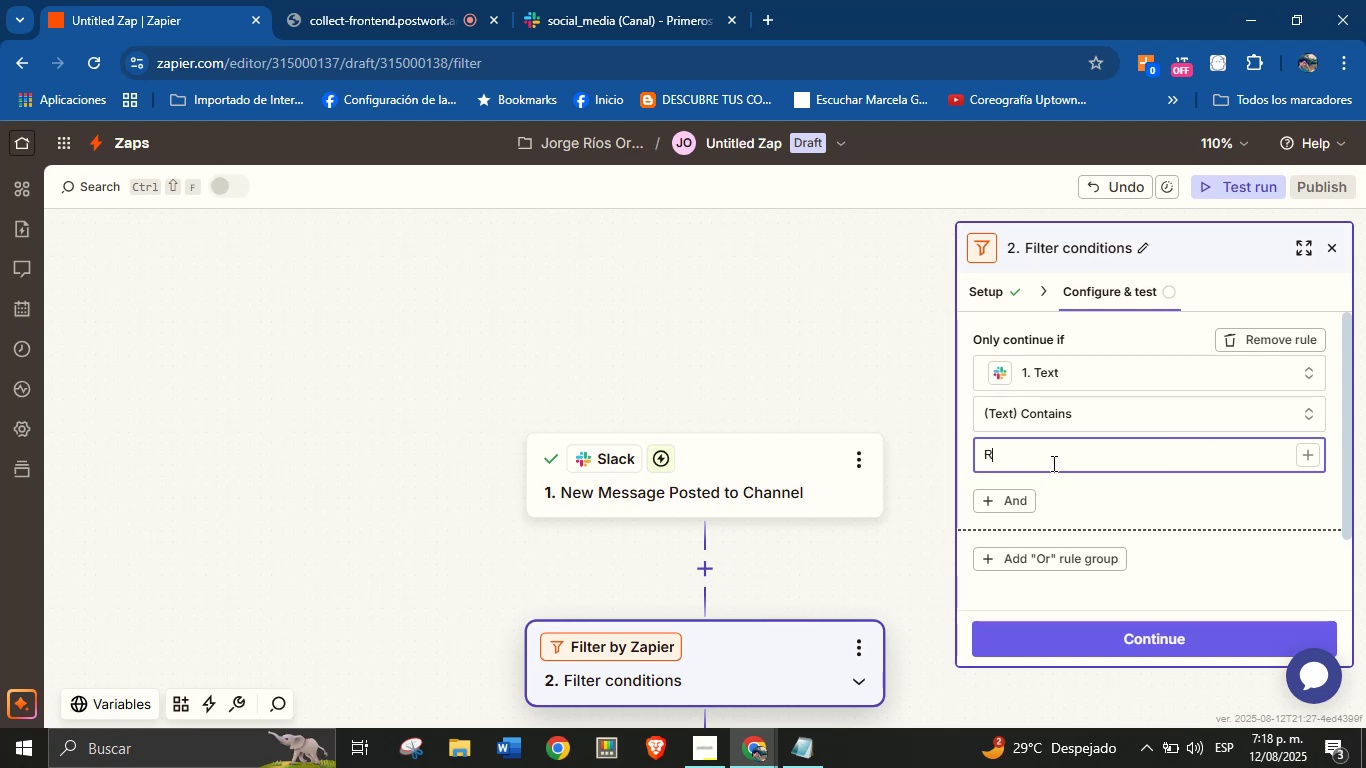 
key(Backspace)
 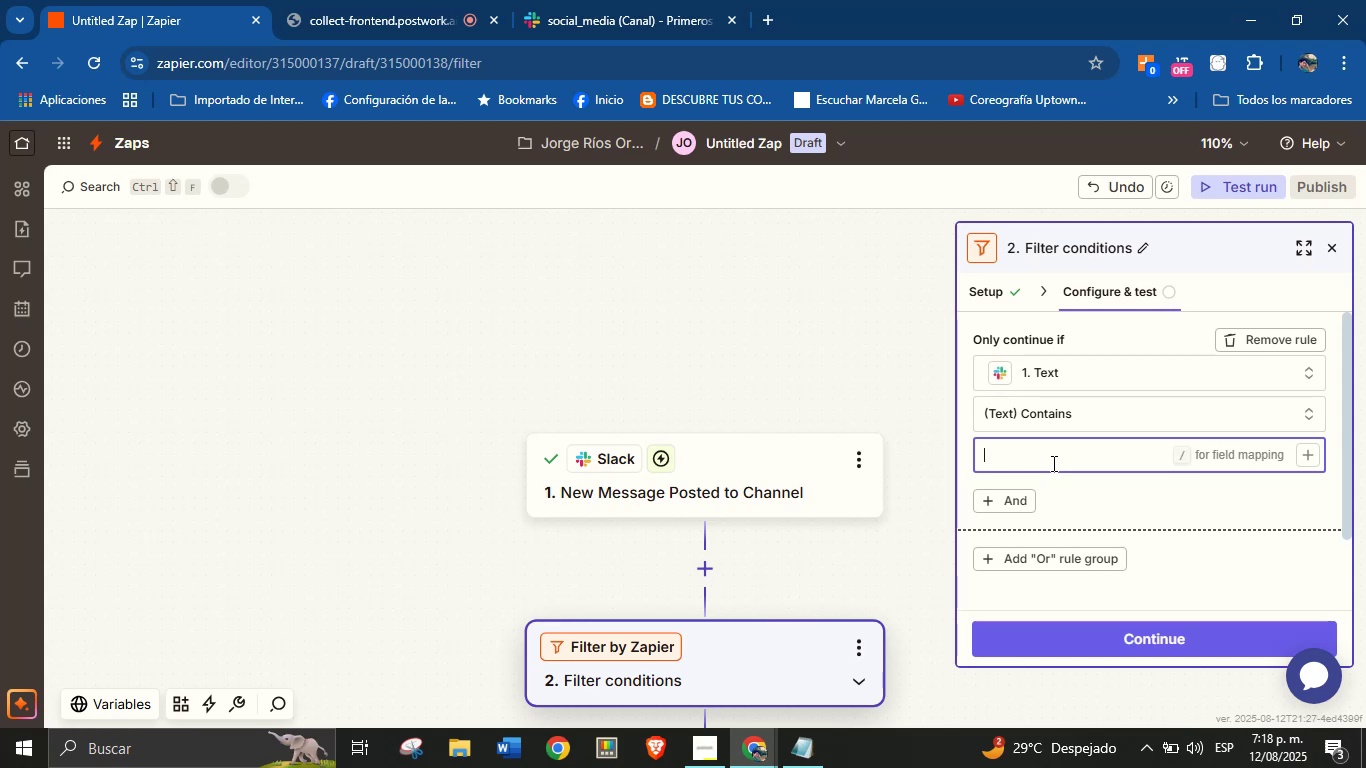 
key(CapsLock)
 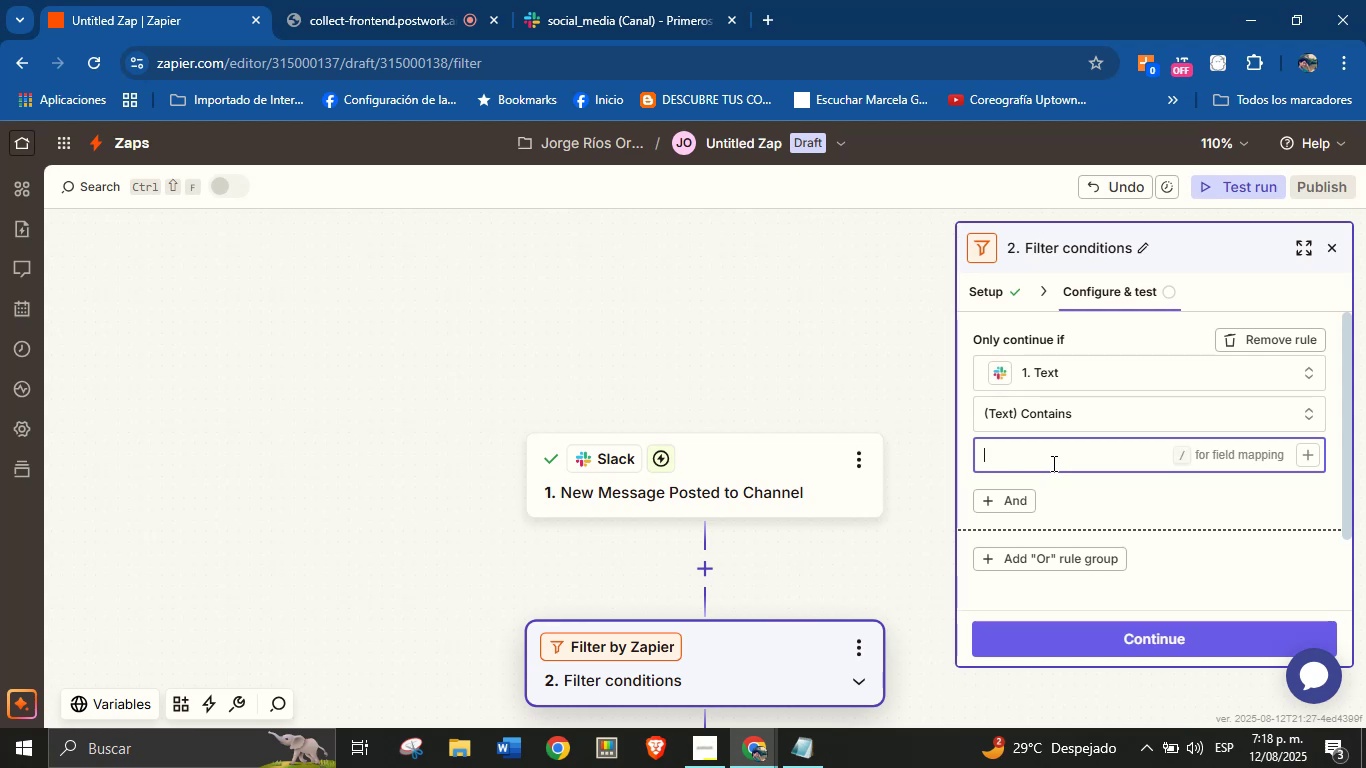 
key(CapsLock)
 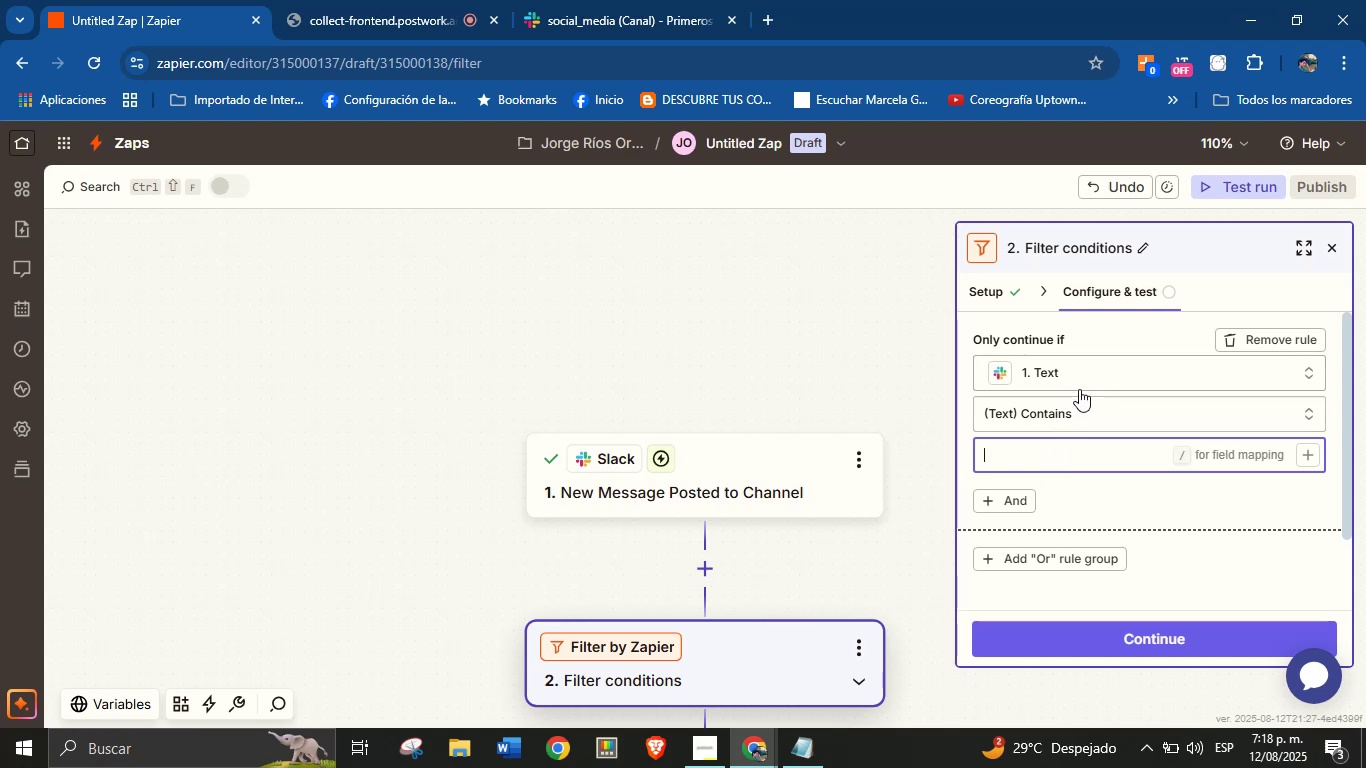 
left_click([1106, 372])
 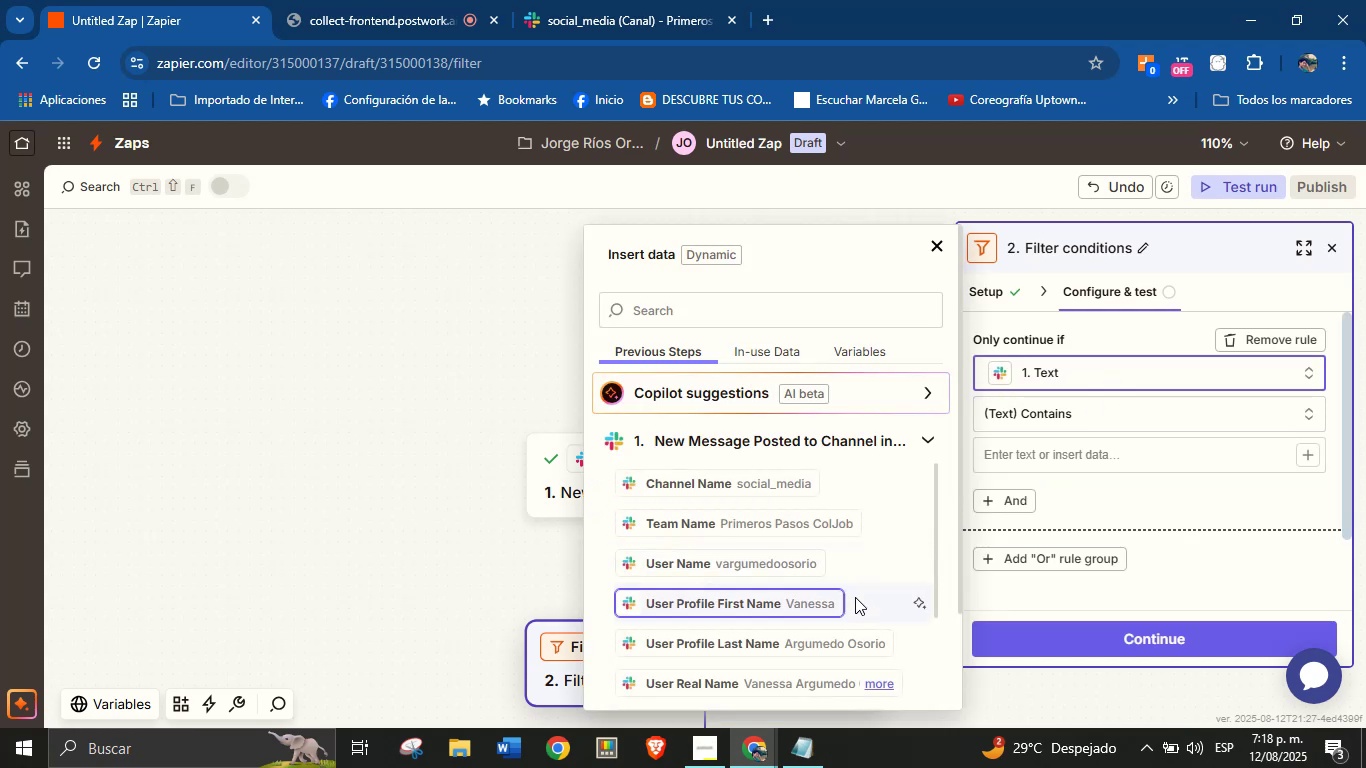 
scroll: coordinate [830, 575], scroll_direction: down, amount: 1.0
 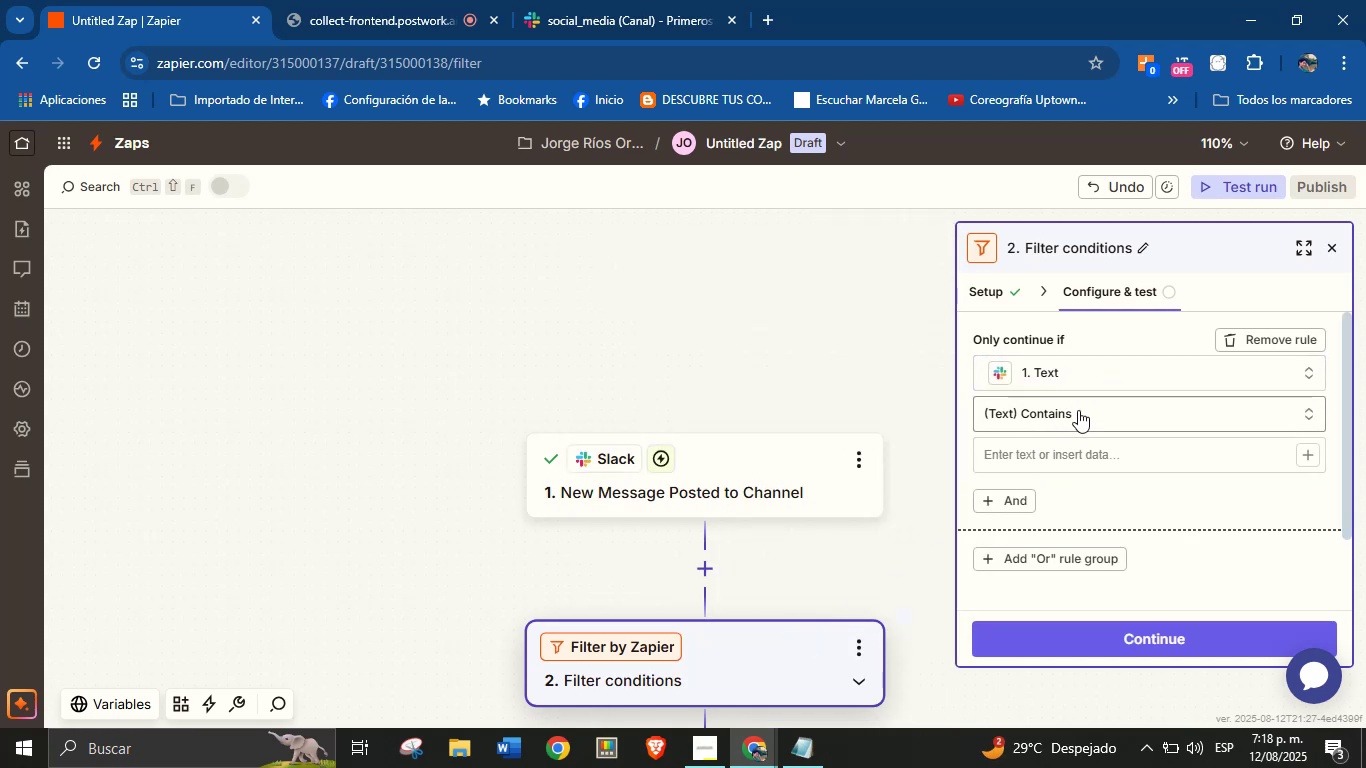 
type(se uni;o al canal)
 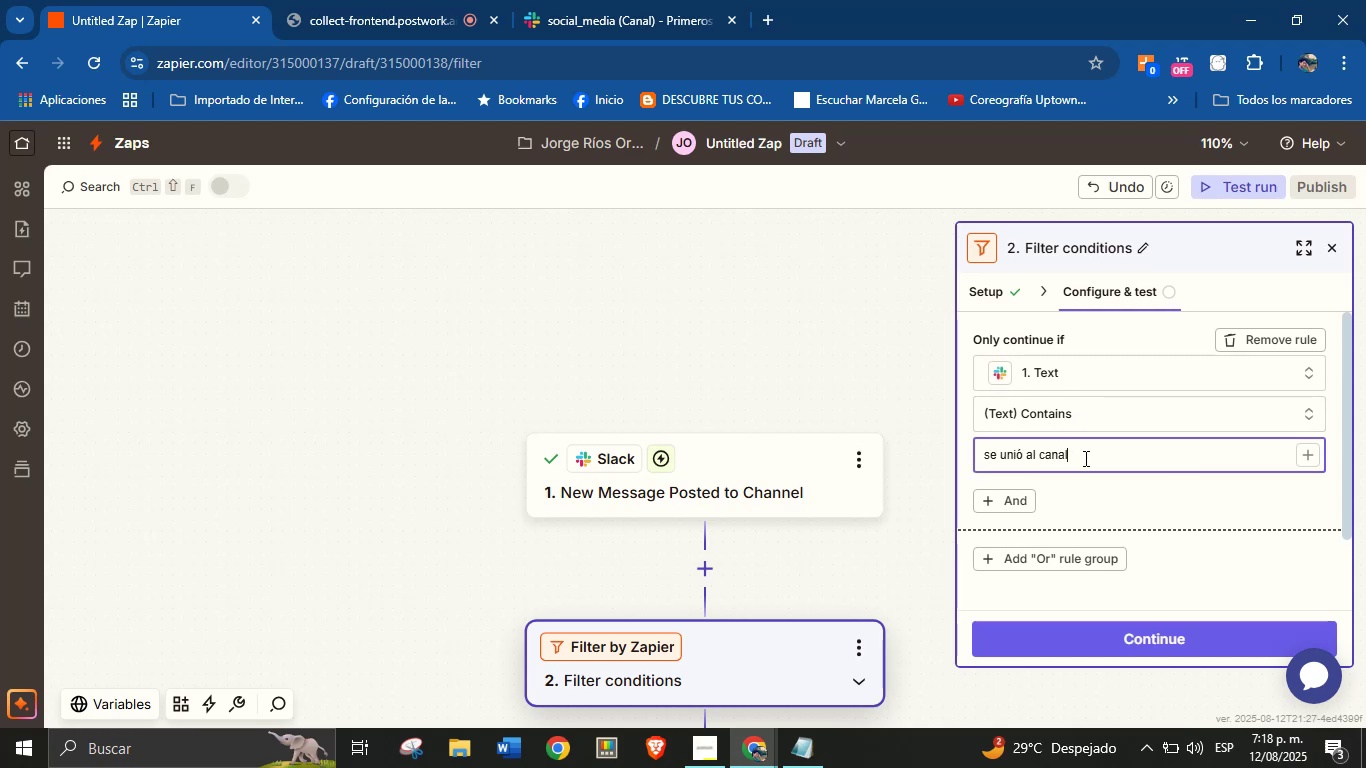 
left_click([1110, 485])
 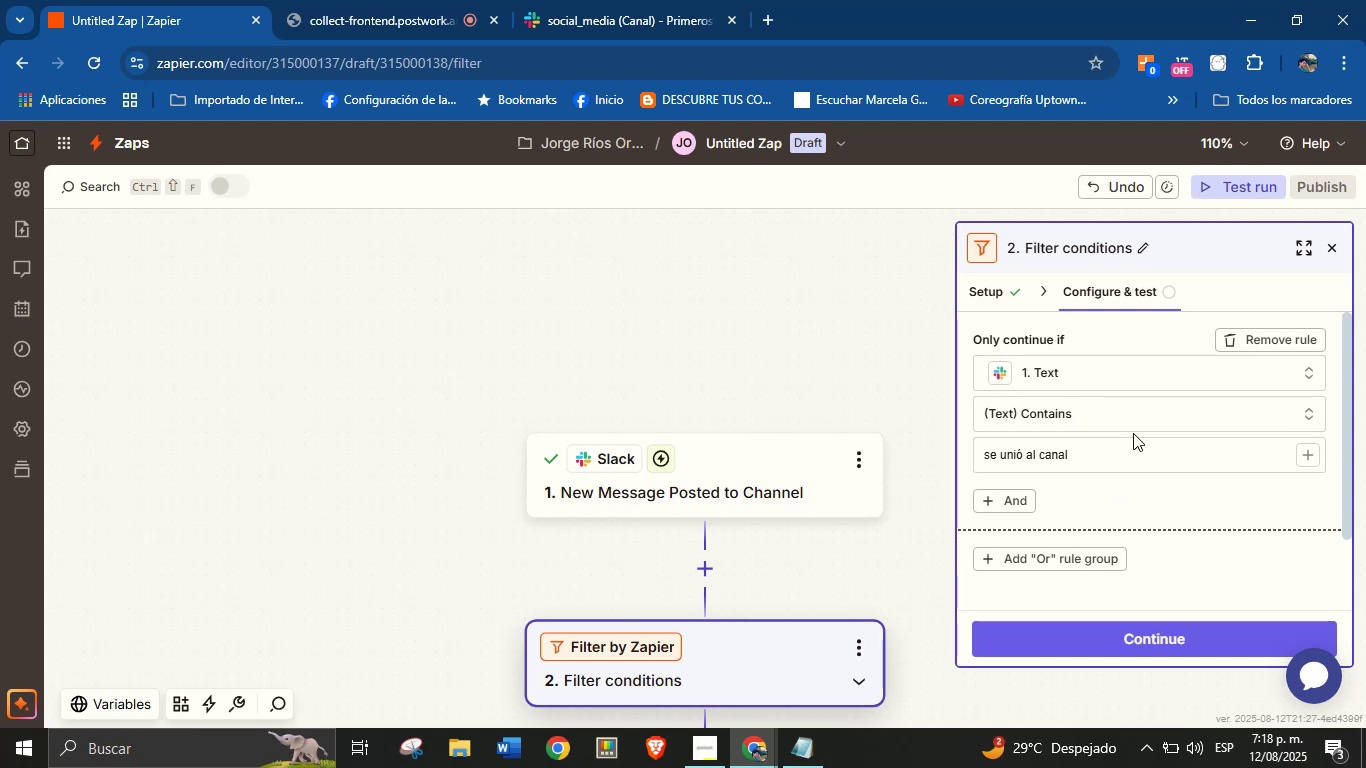 
scroll: coordinate [1133, 426], scroll_direction: down, amount: 2.0
 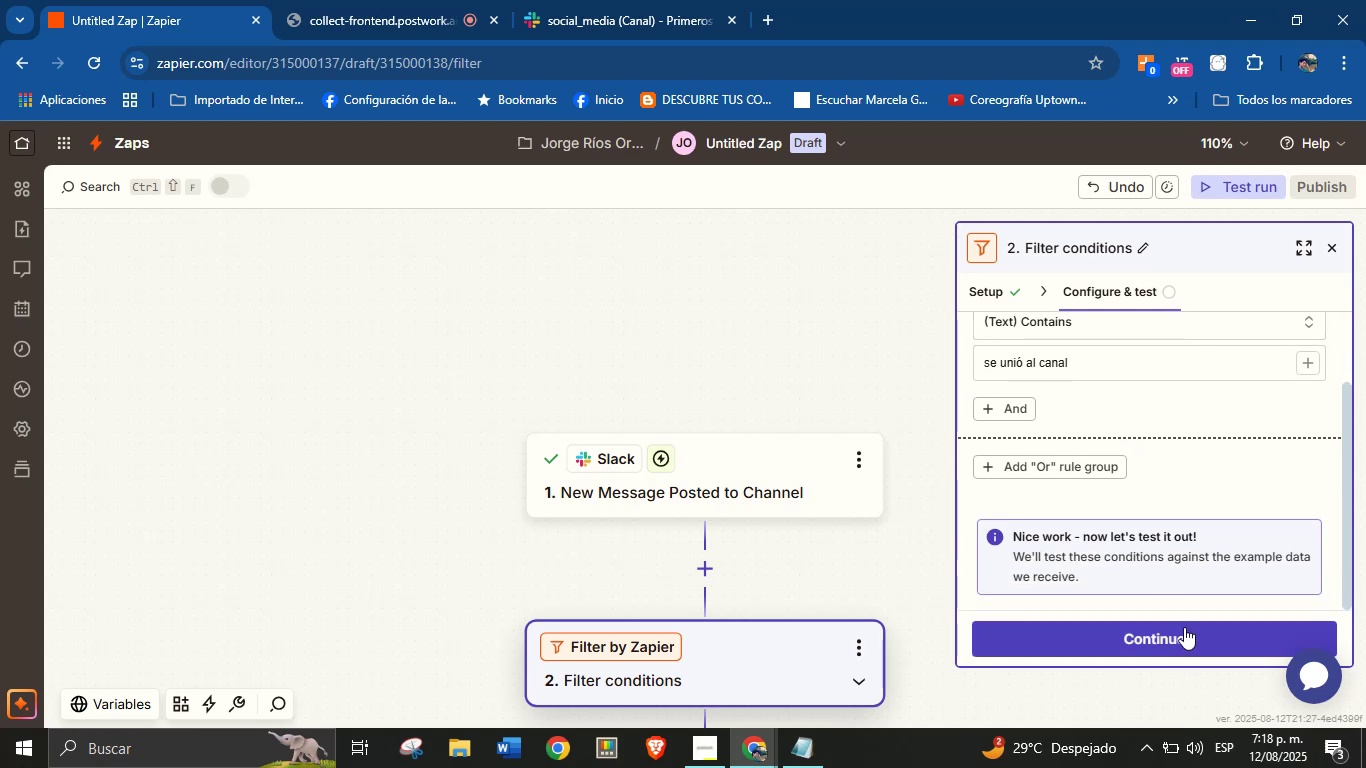 
left_click([1178, 635])
 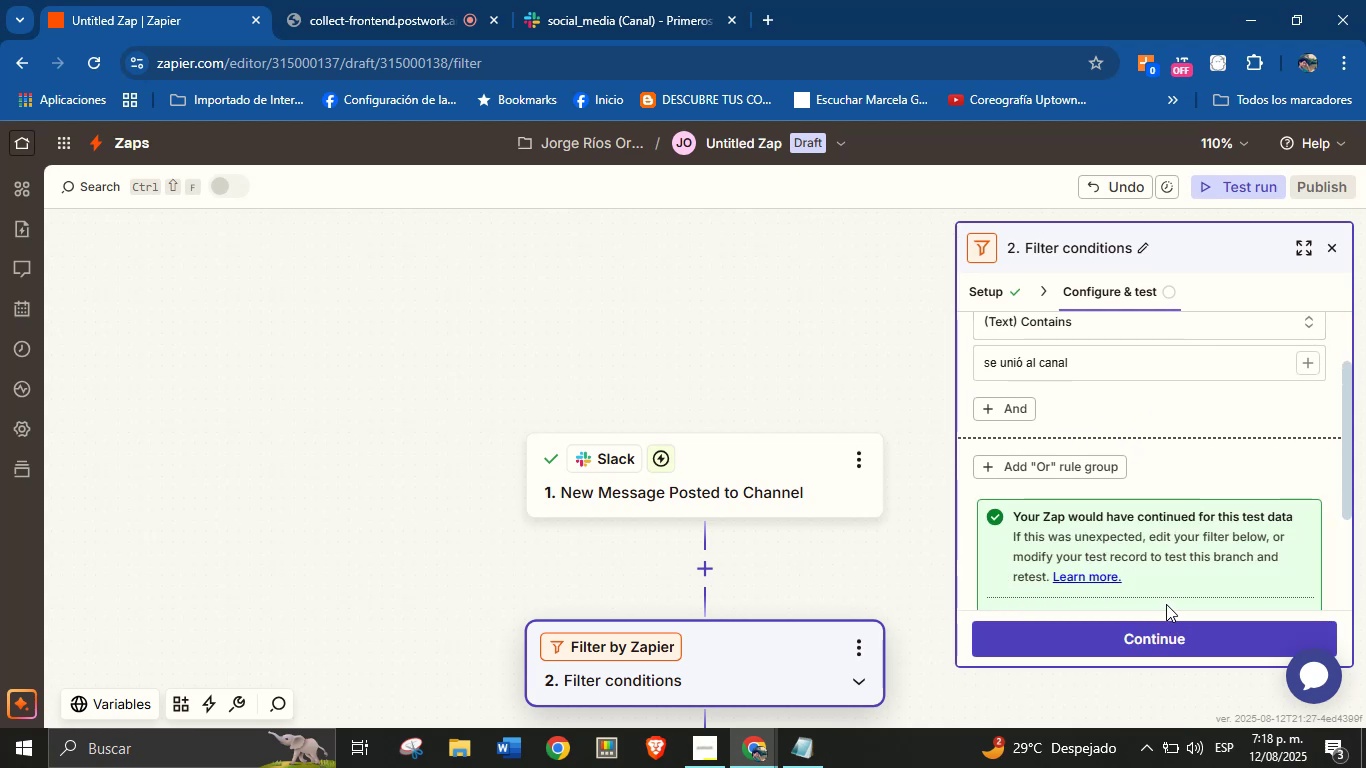 
scroll: coordinate [1181, 462], scroll_direction: none, amount: 0.0
 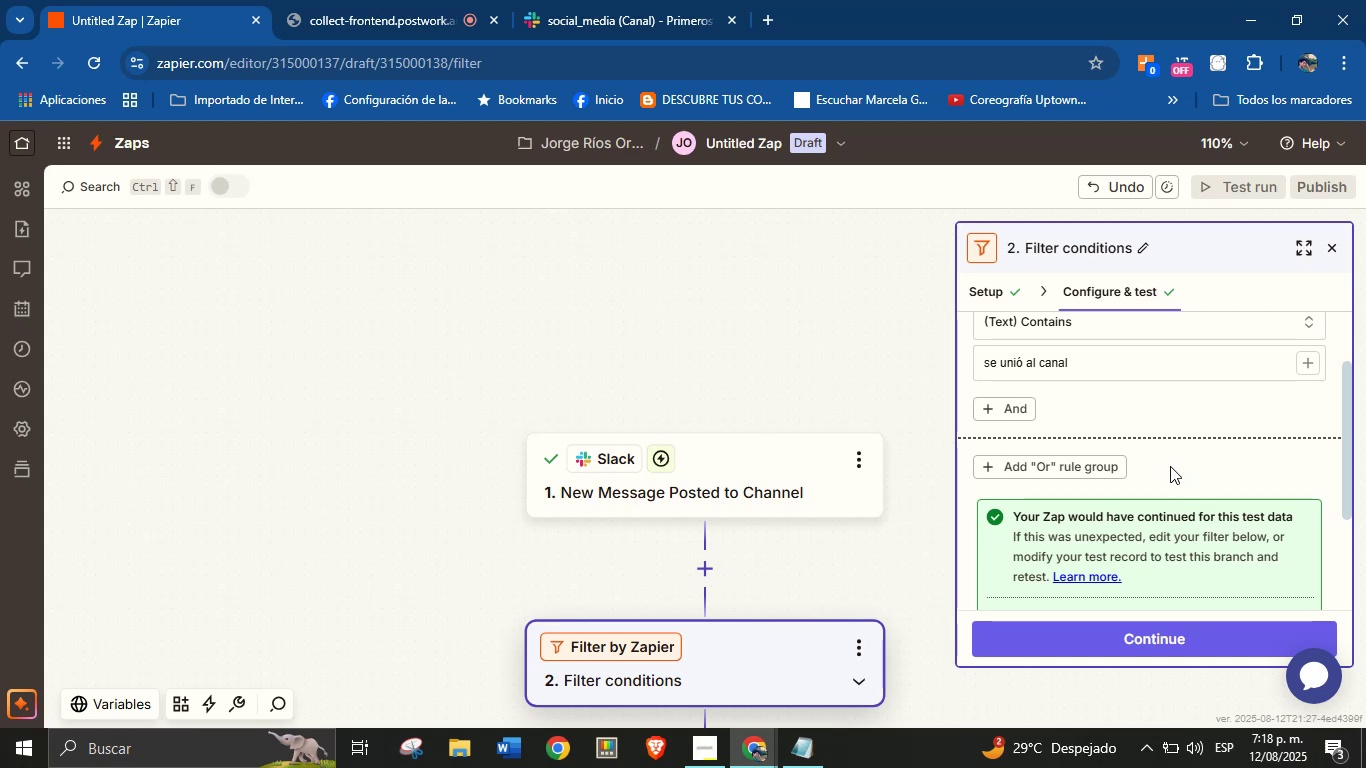 
scroll: coordinate [1170, 466], scroll_direction: down, amount: 2.0
 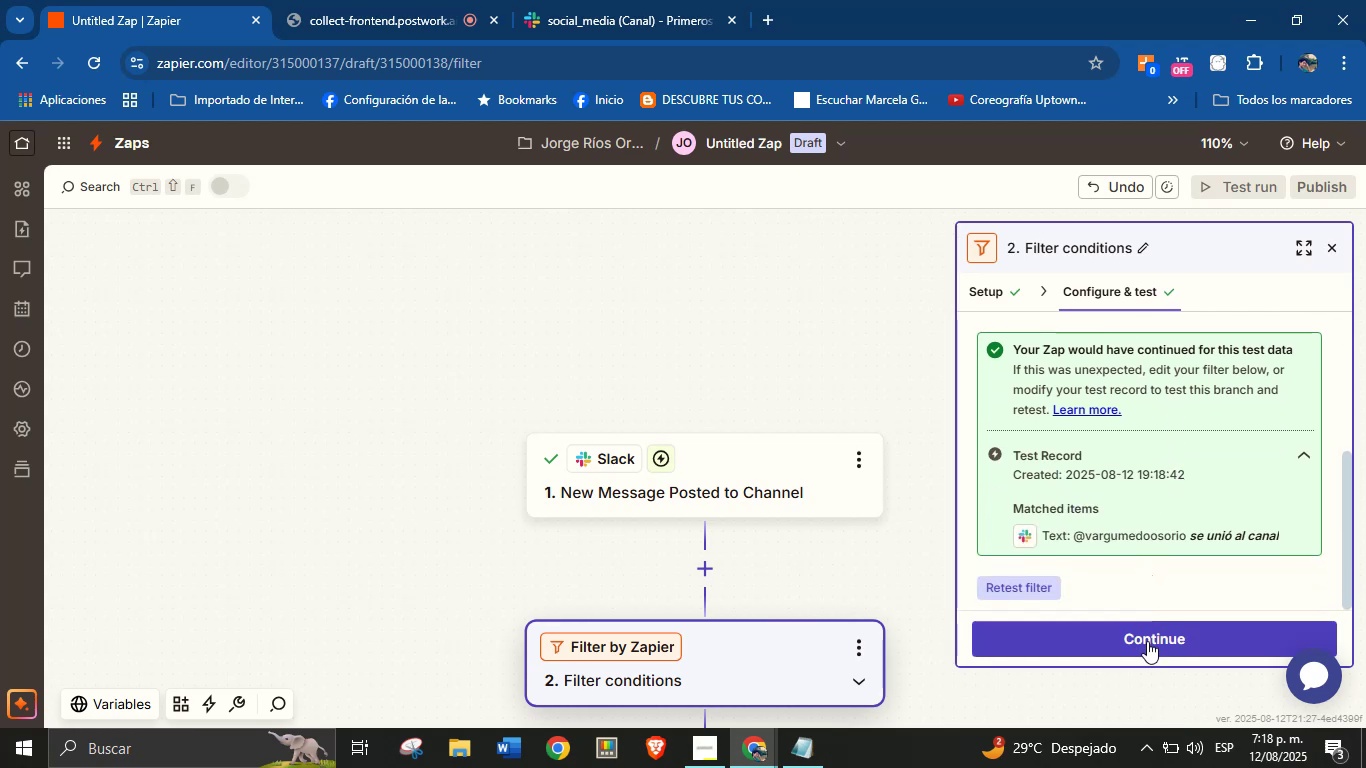 
left_click([1150, 634])
 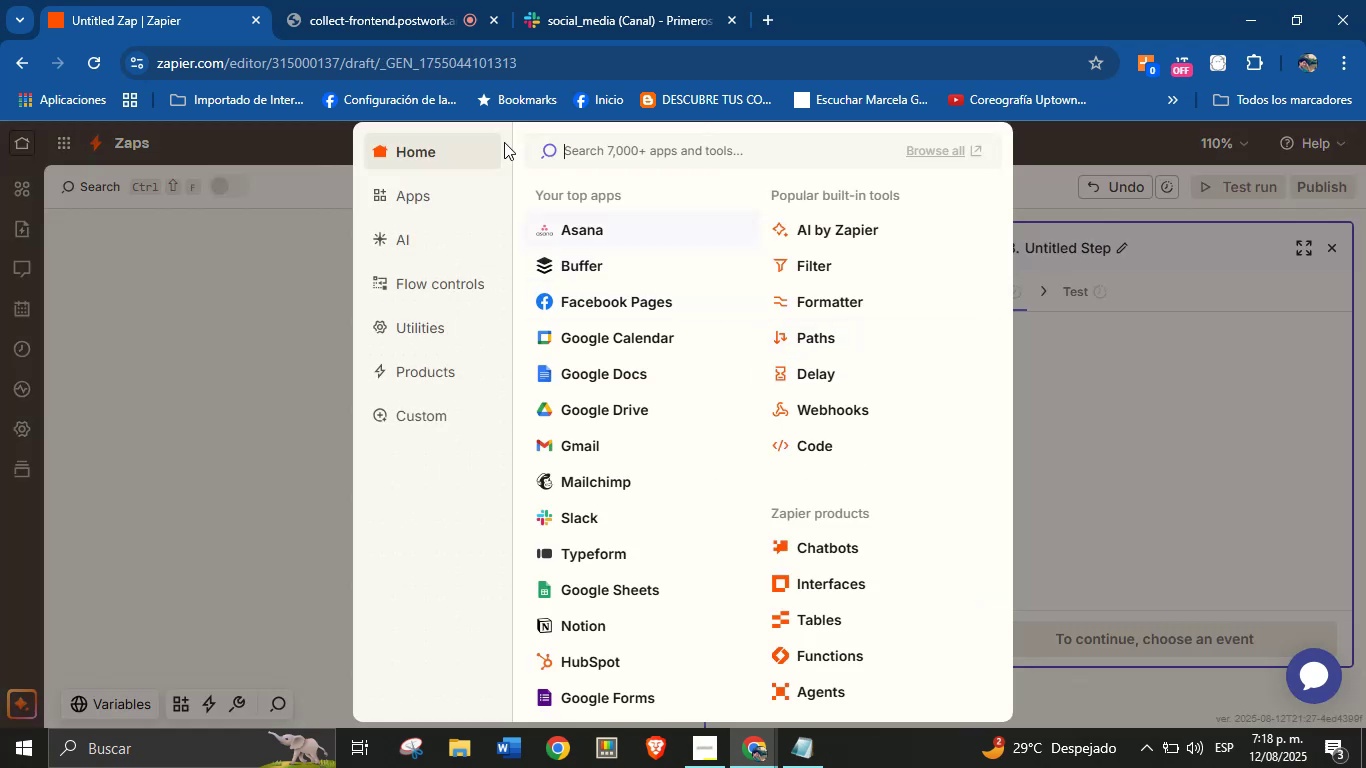 
wait(8.02)
 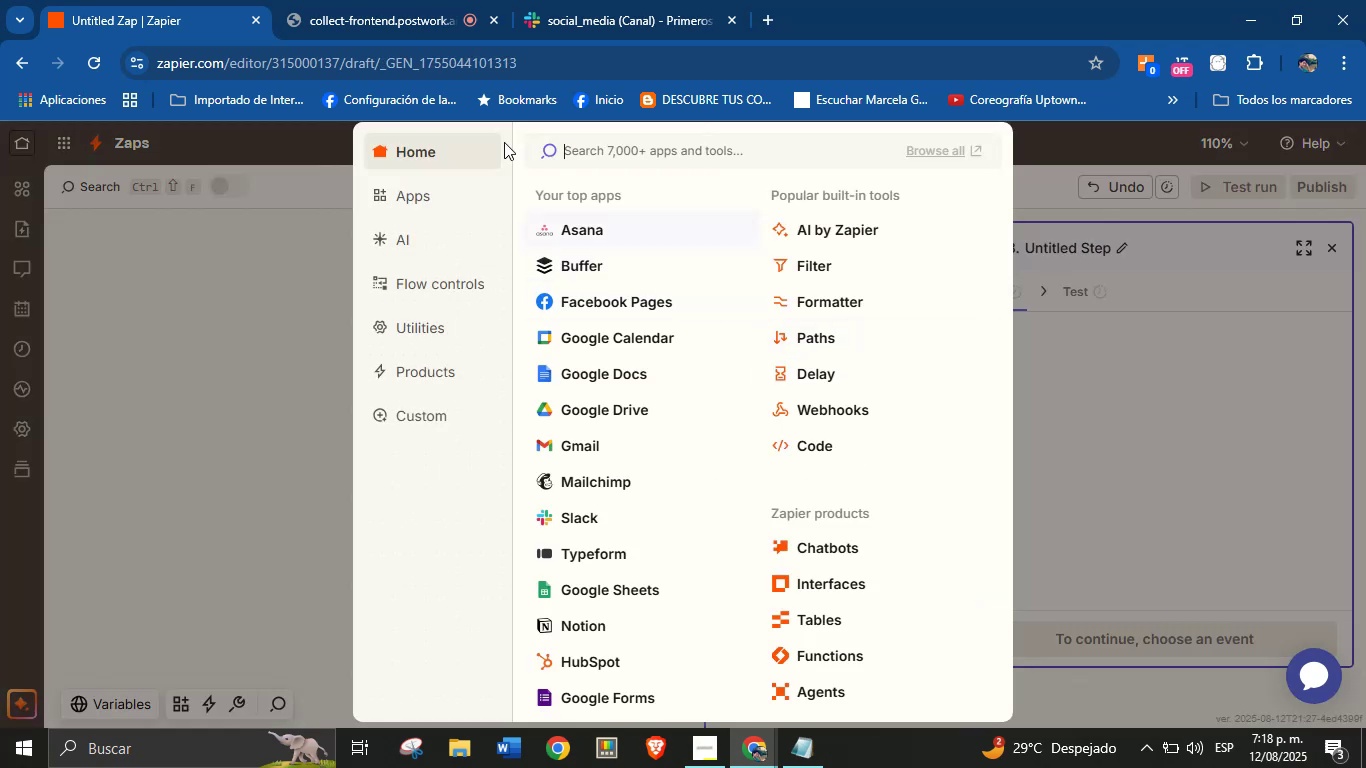 
left_click([594, 517])
 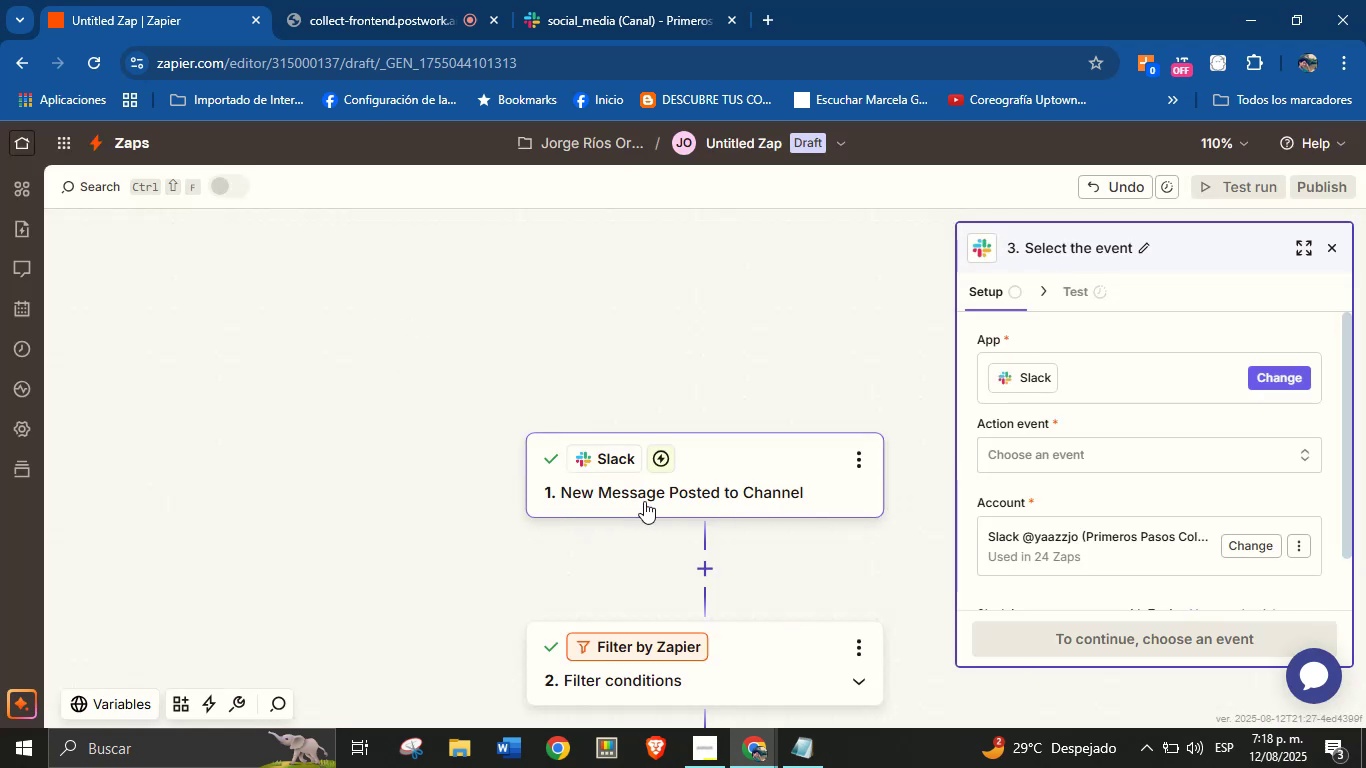 
scroll: coordinate [823, 471], scroll_direction: down, amount: 1.0
 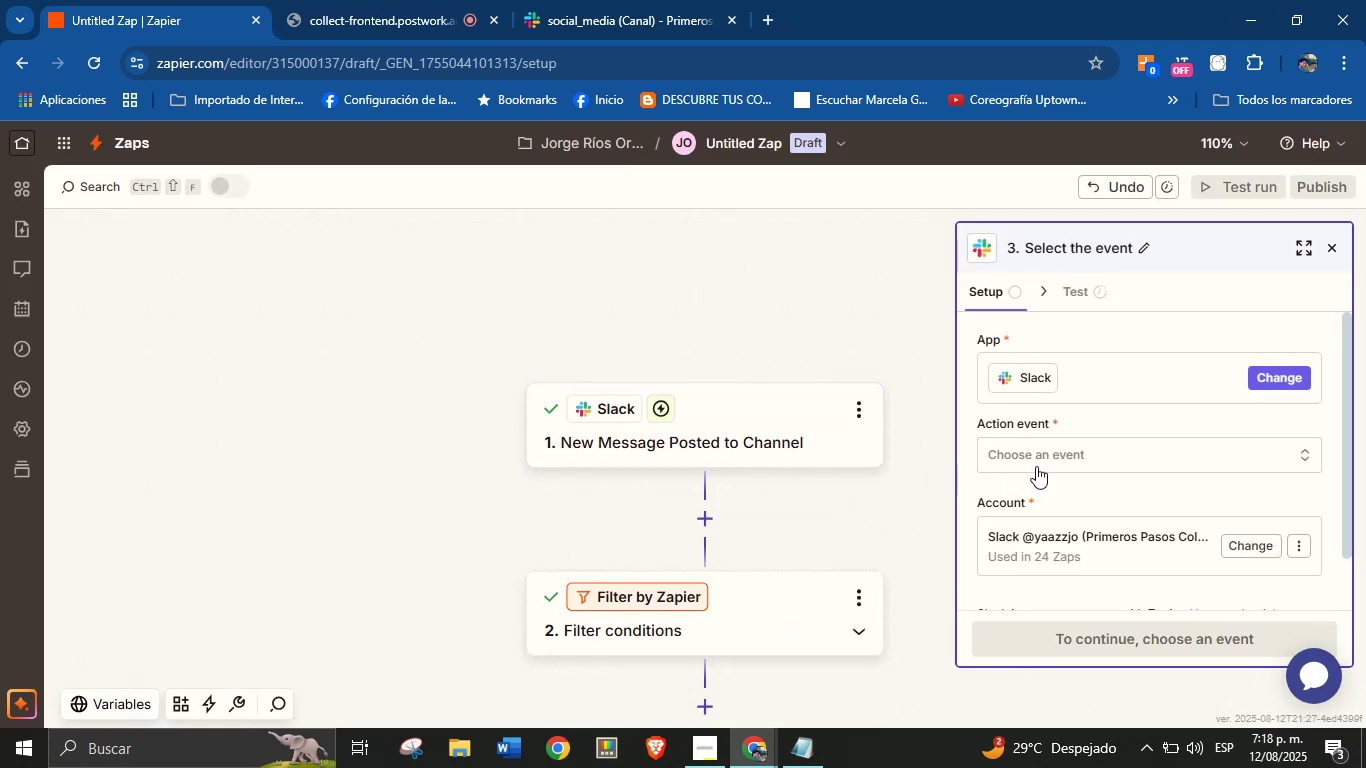 
left_click([1050, 460])
 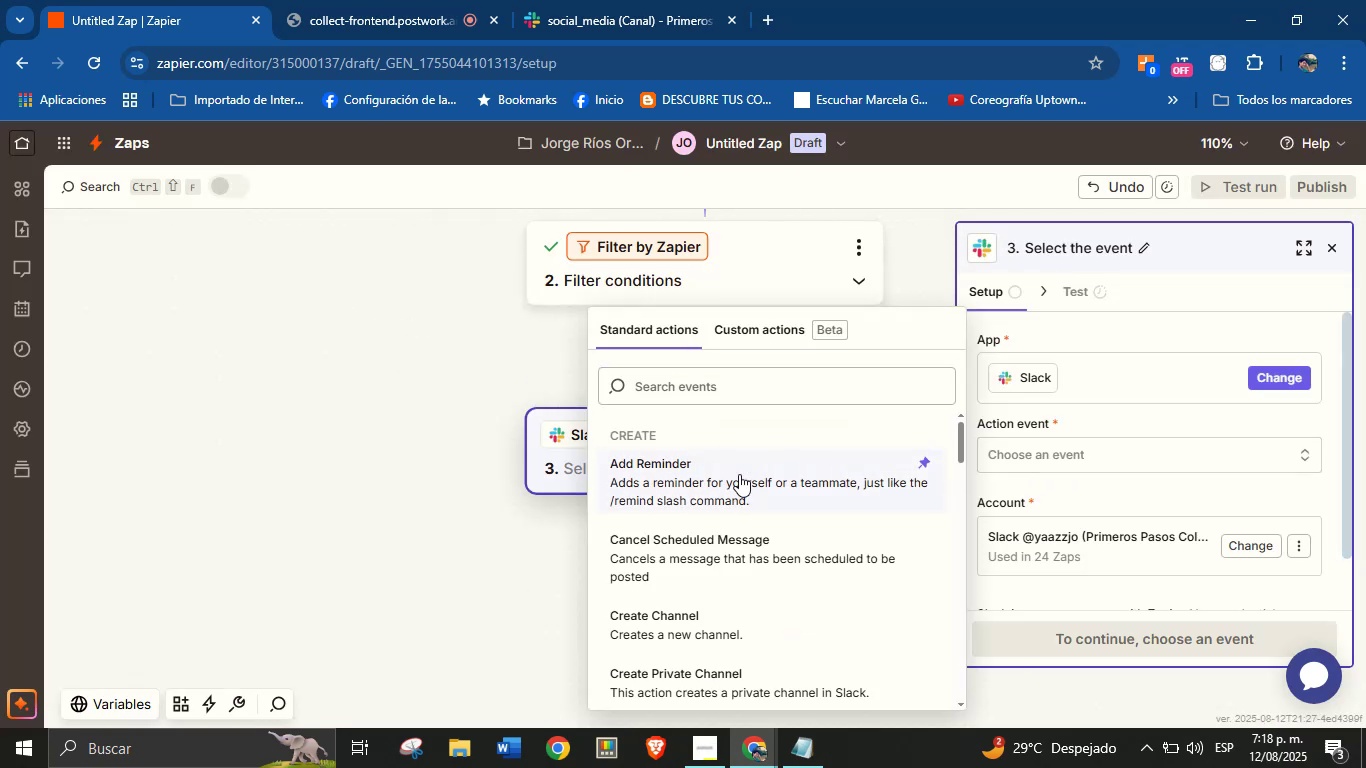 
left_click([724, 374])
 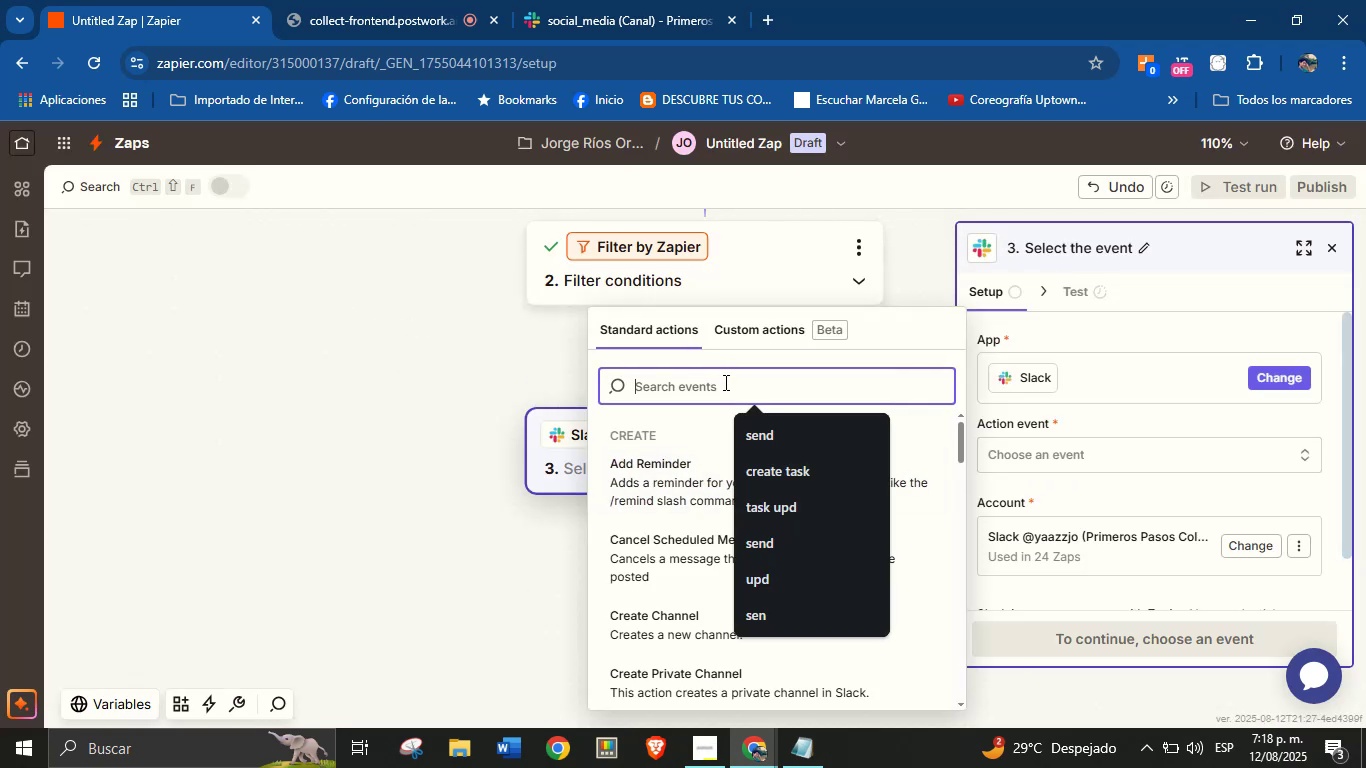 
type(send)
 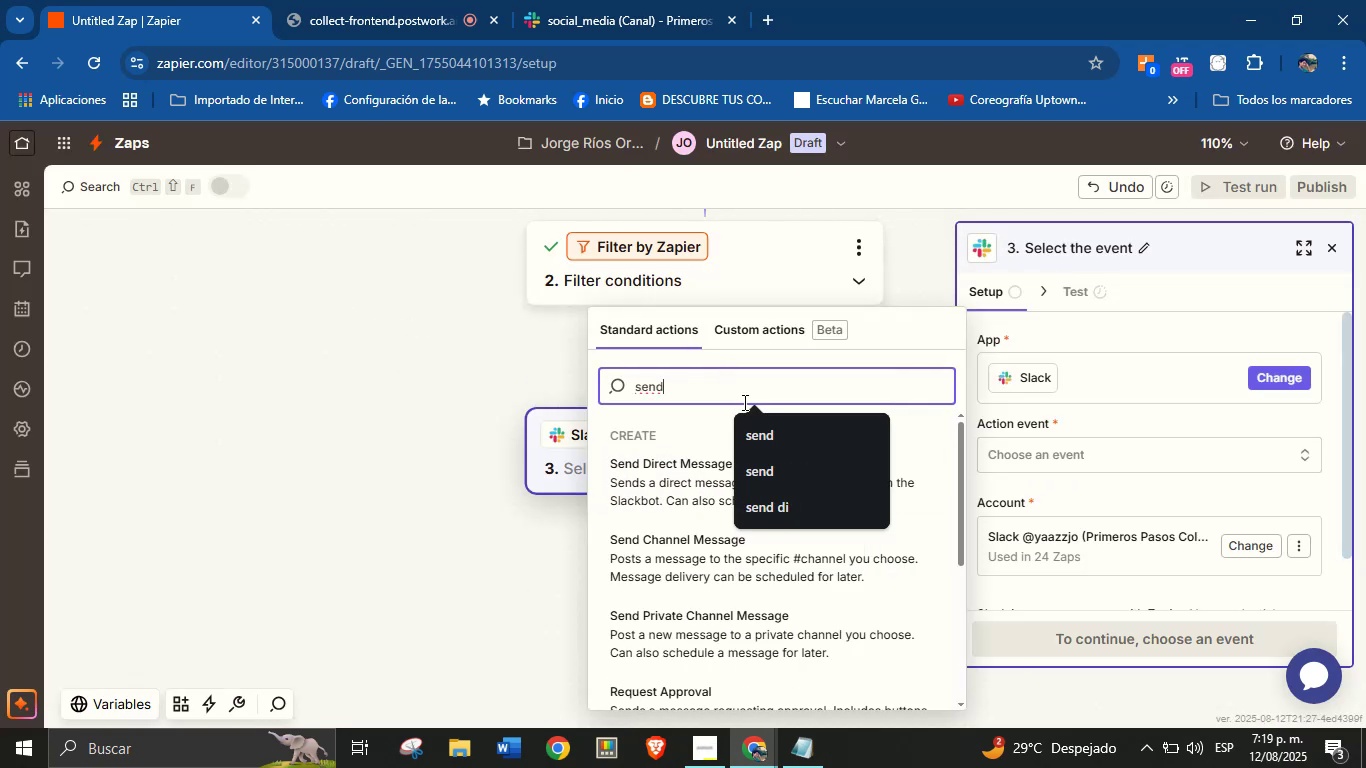 
left_click([787, 358])
 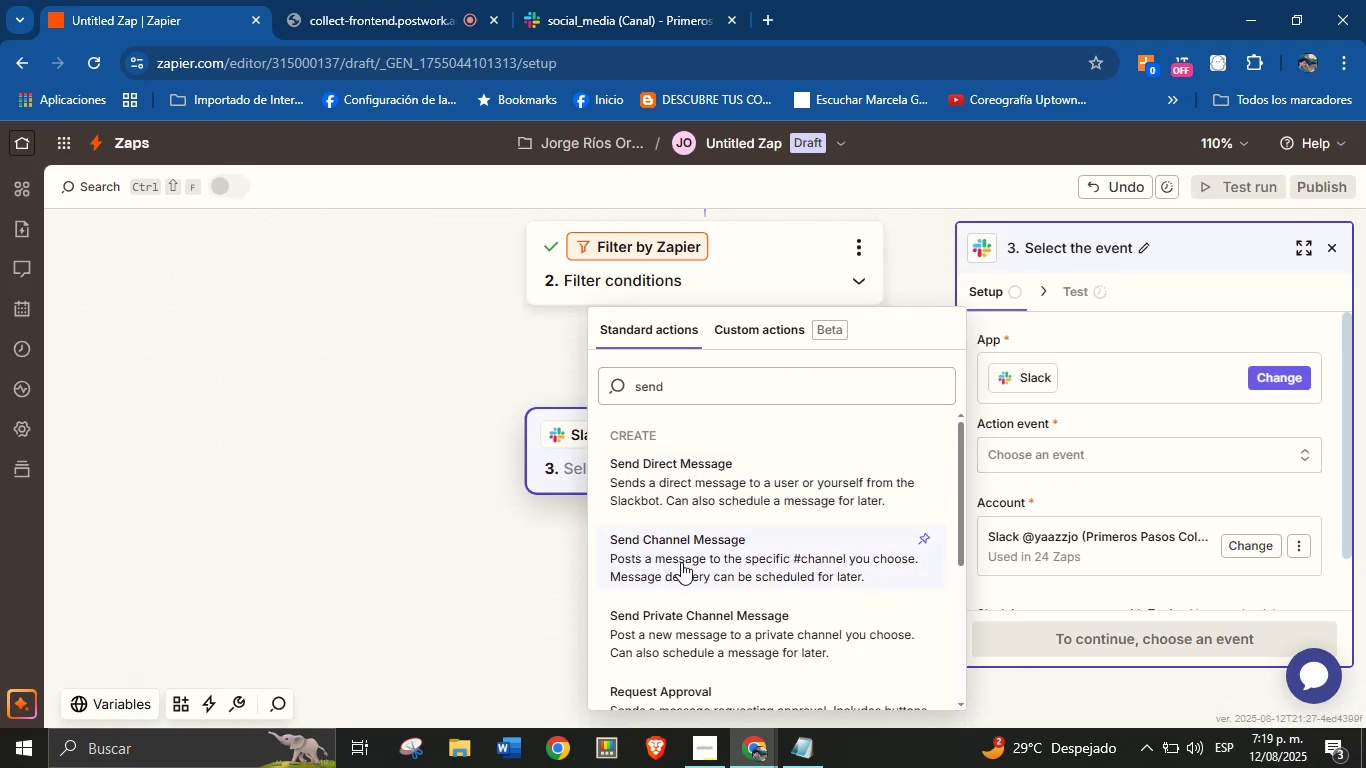 
left_click([687, 551])
 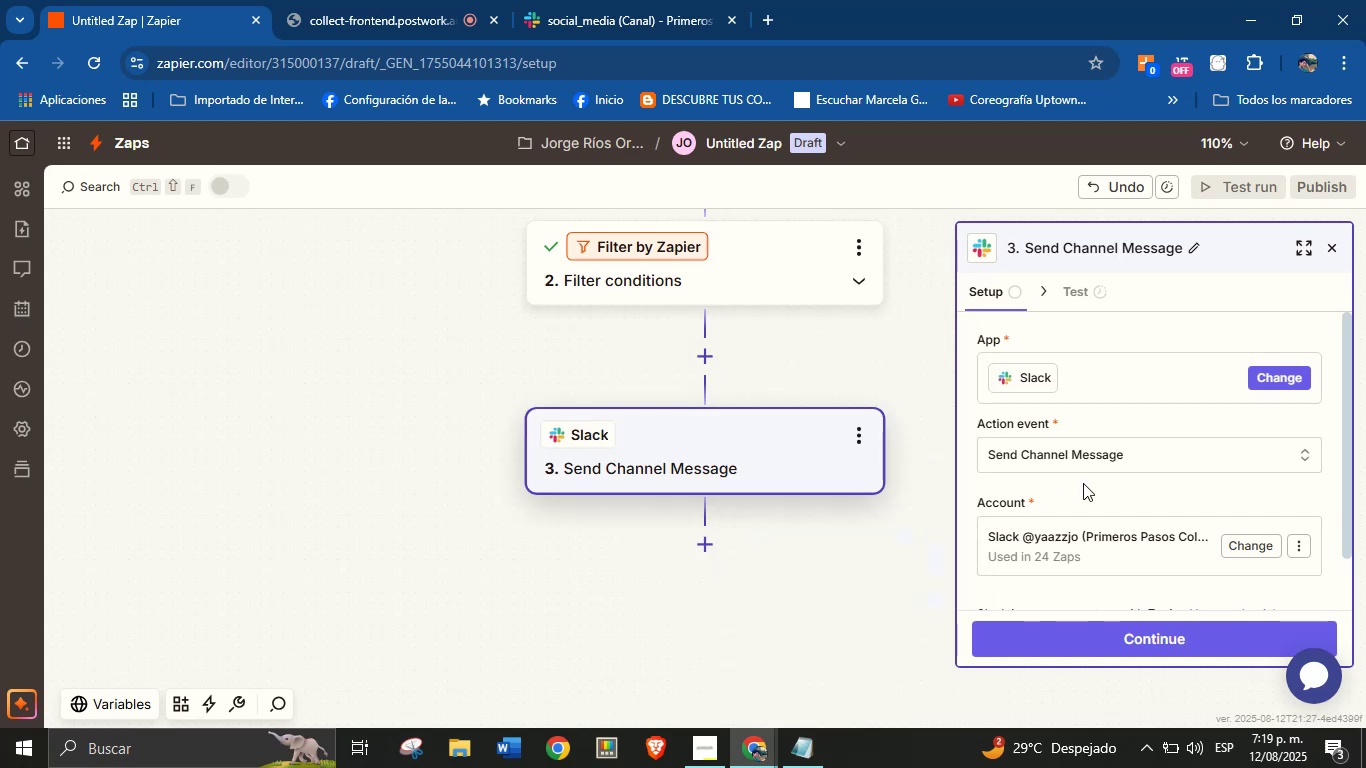 
left_click([1086, 491])
 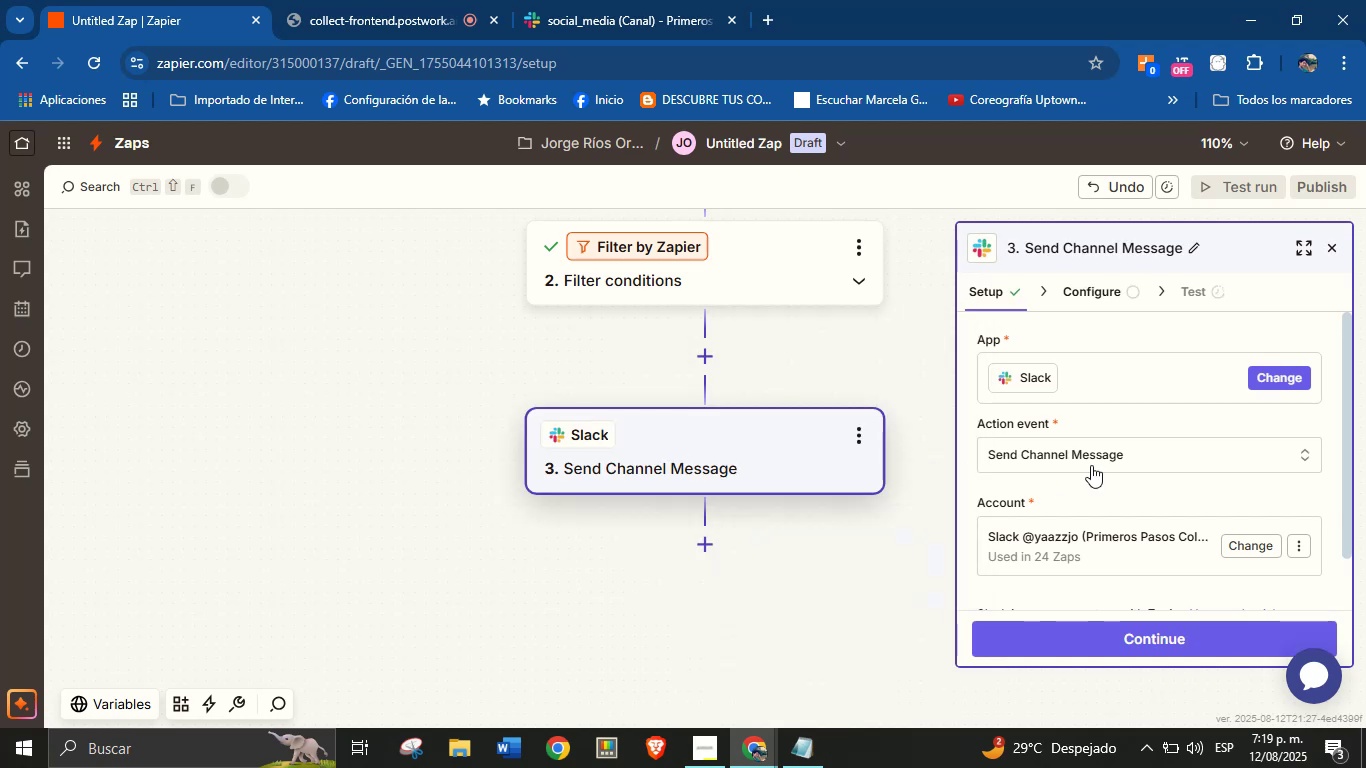 
scroll: coordinate [1102, 459], scroll_direction: down, amount: 2.0
 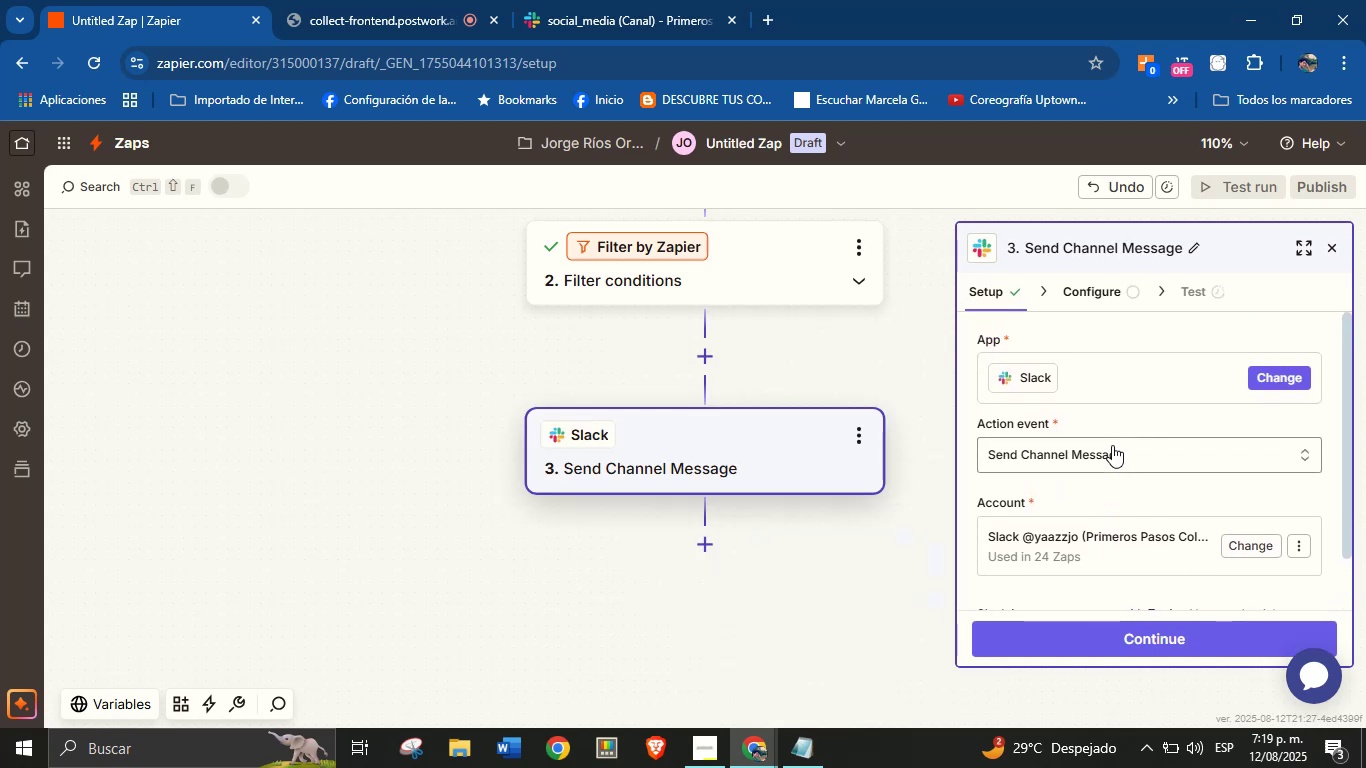 
scroll: coordinate [1123, 446], scroll_direction: up, amount: 4.0
 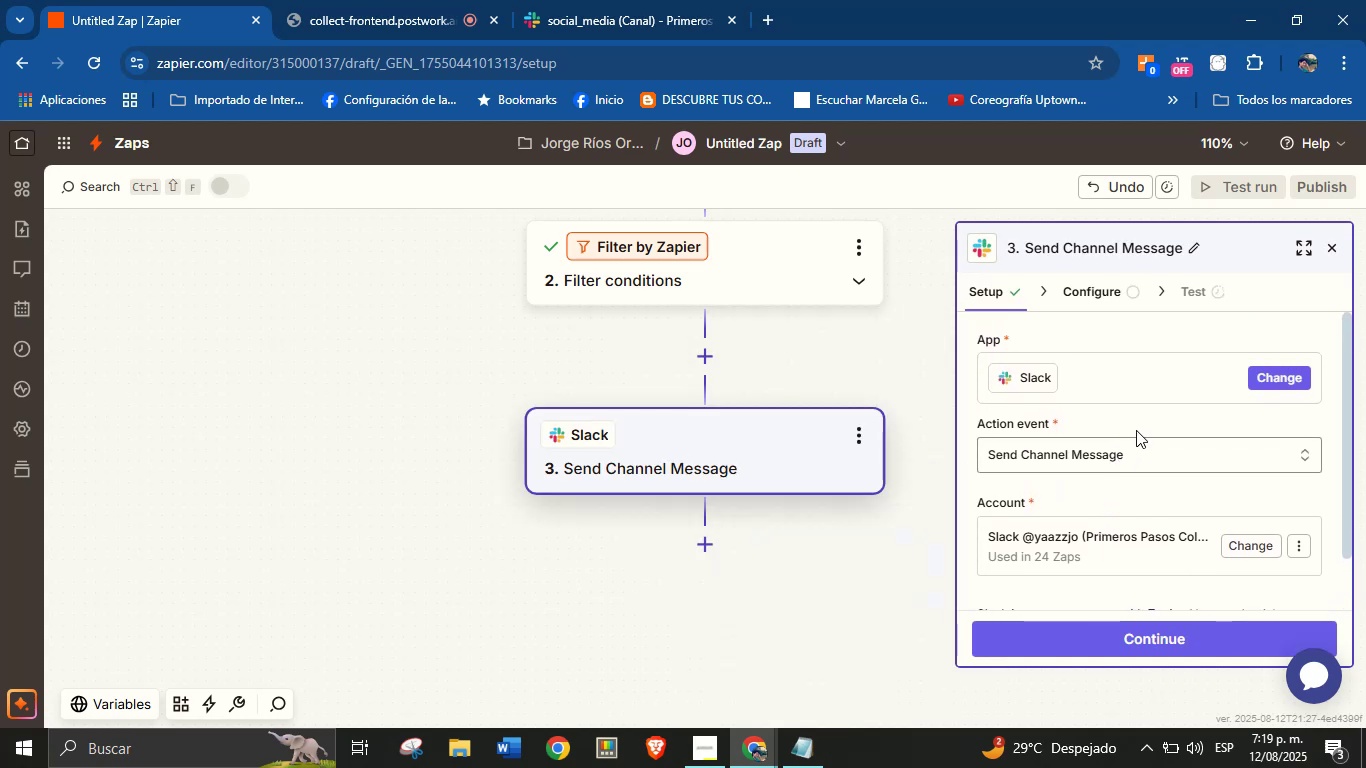 
left_click([1139, 424])
 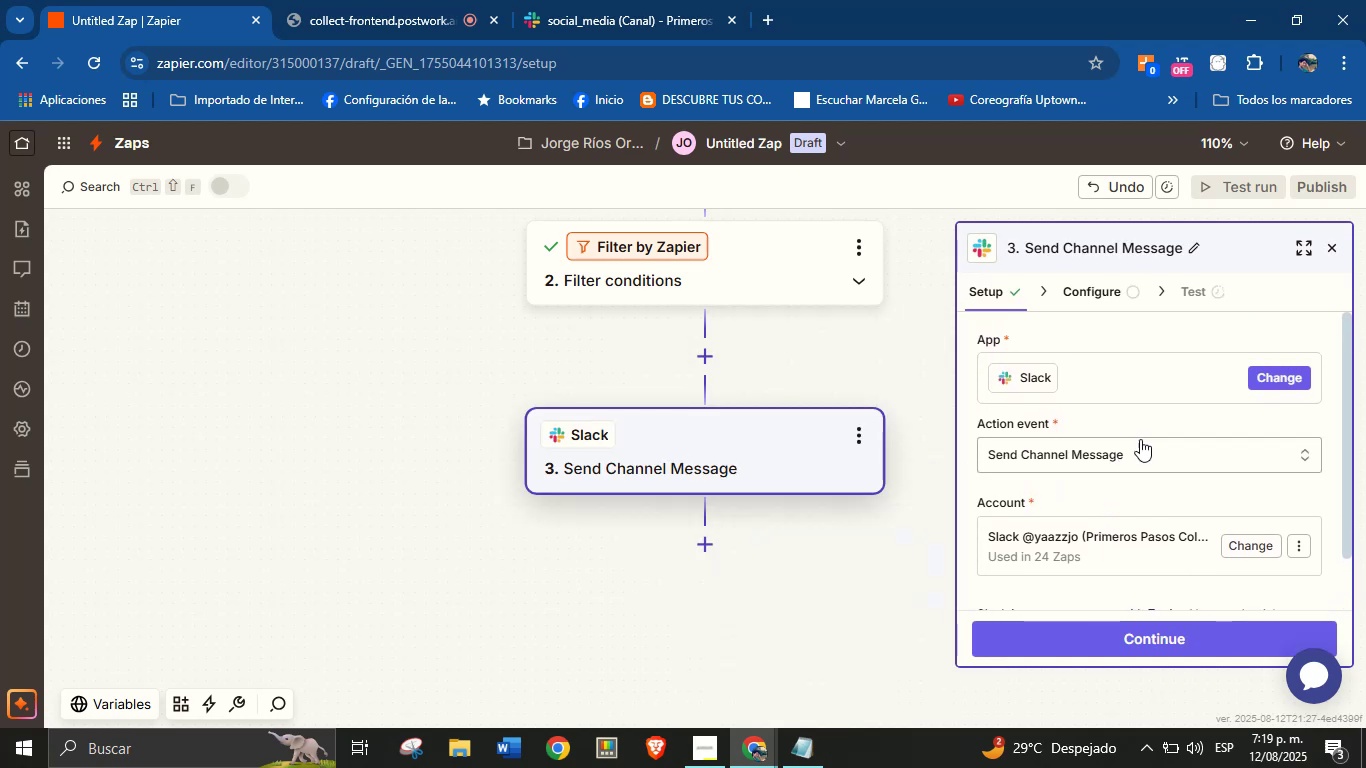 
scroll: coordinate [1140, 438], scroll_direction: down, amount: 2.0
 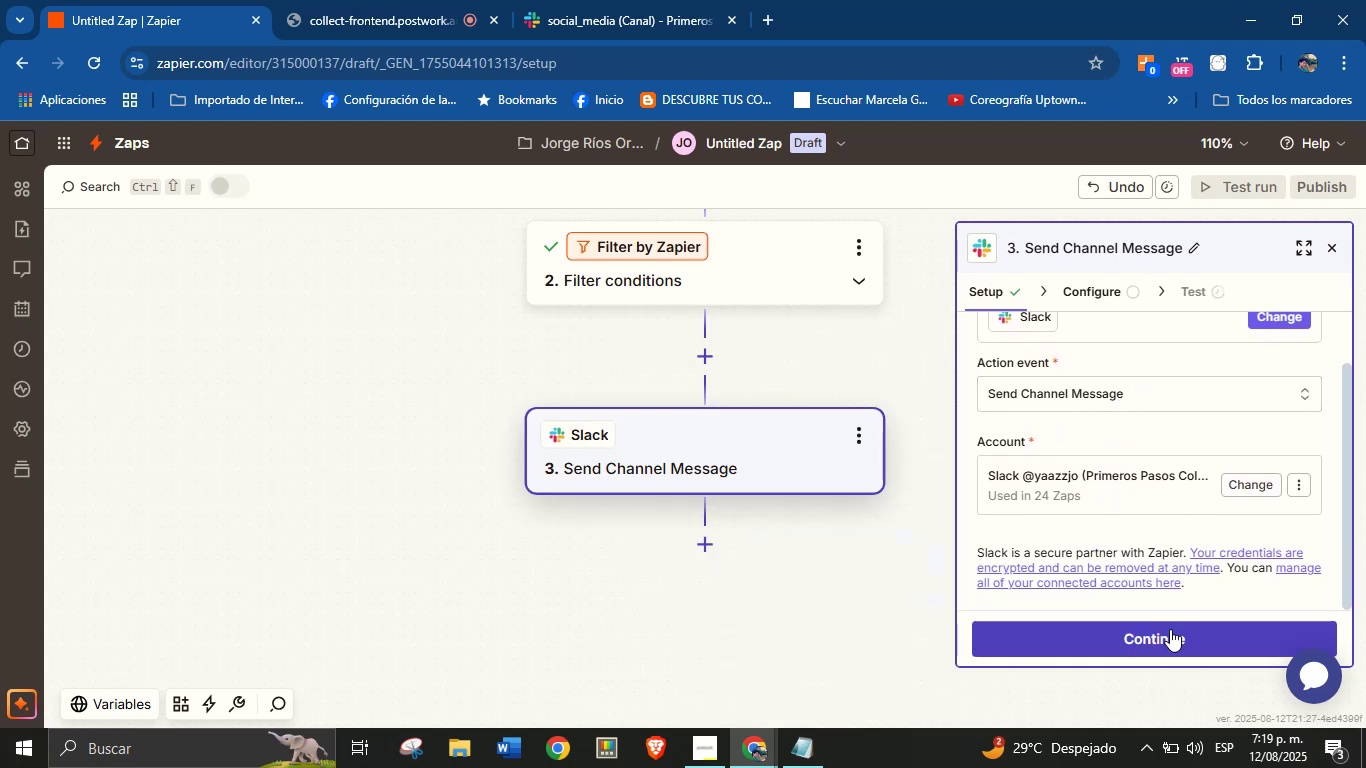 
left_click([1171, 636])
 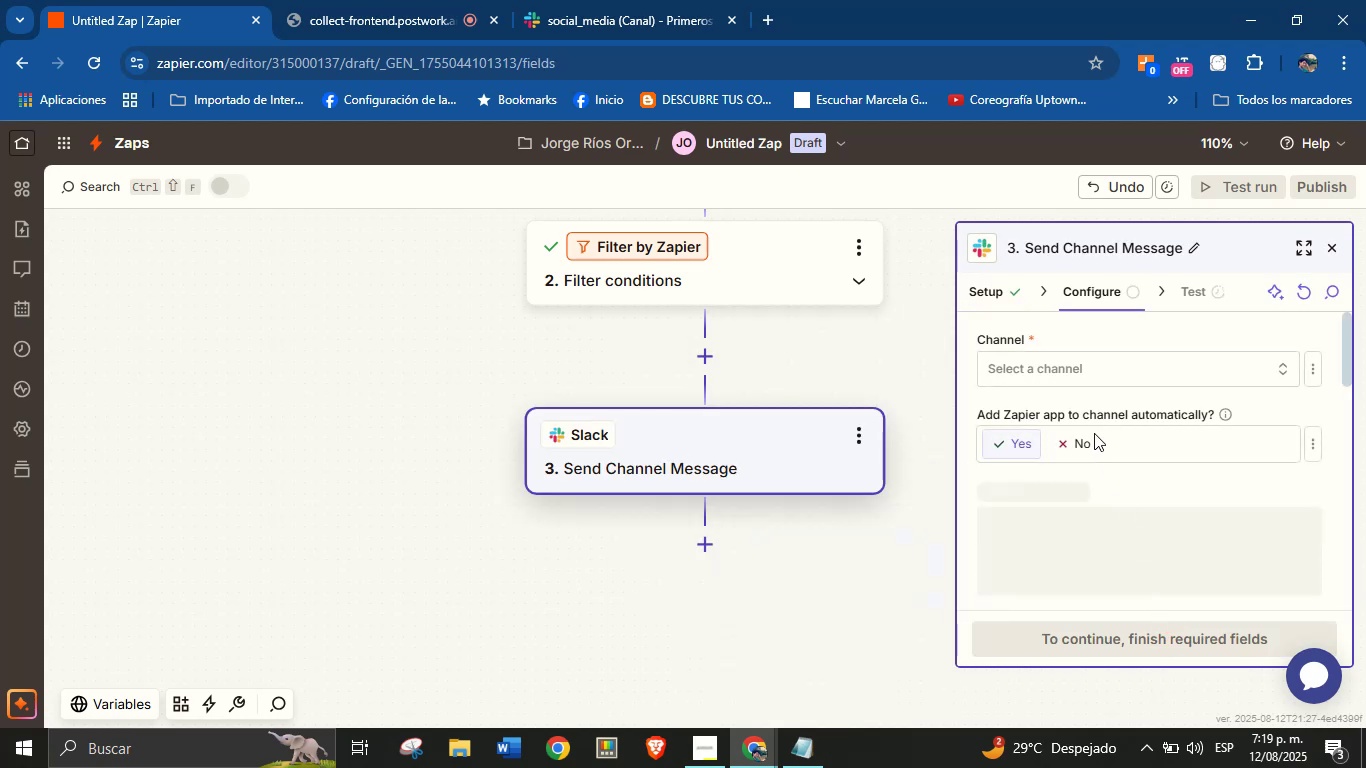 
left_click([1085, 366])
 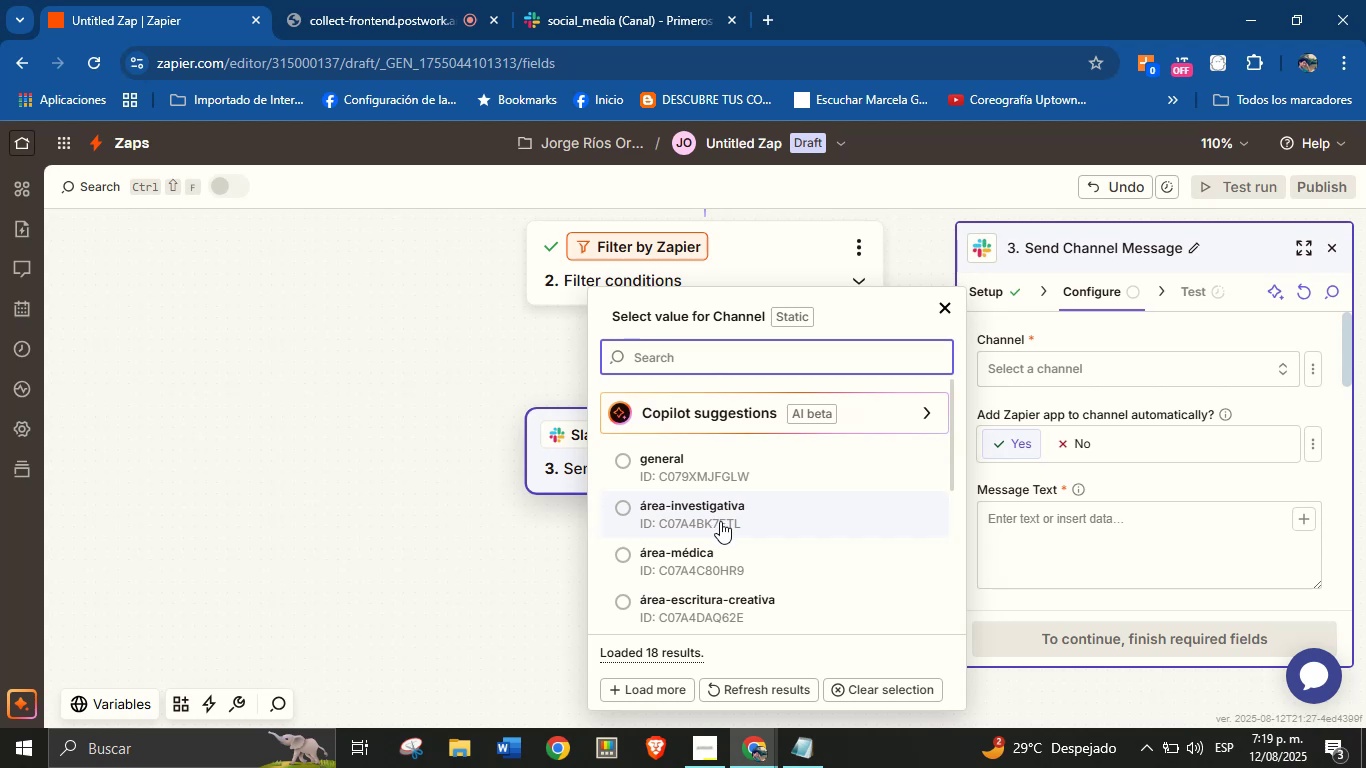 
scroll: coordinate [759, 505], scroll_direction: down, amount: 7.0
 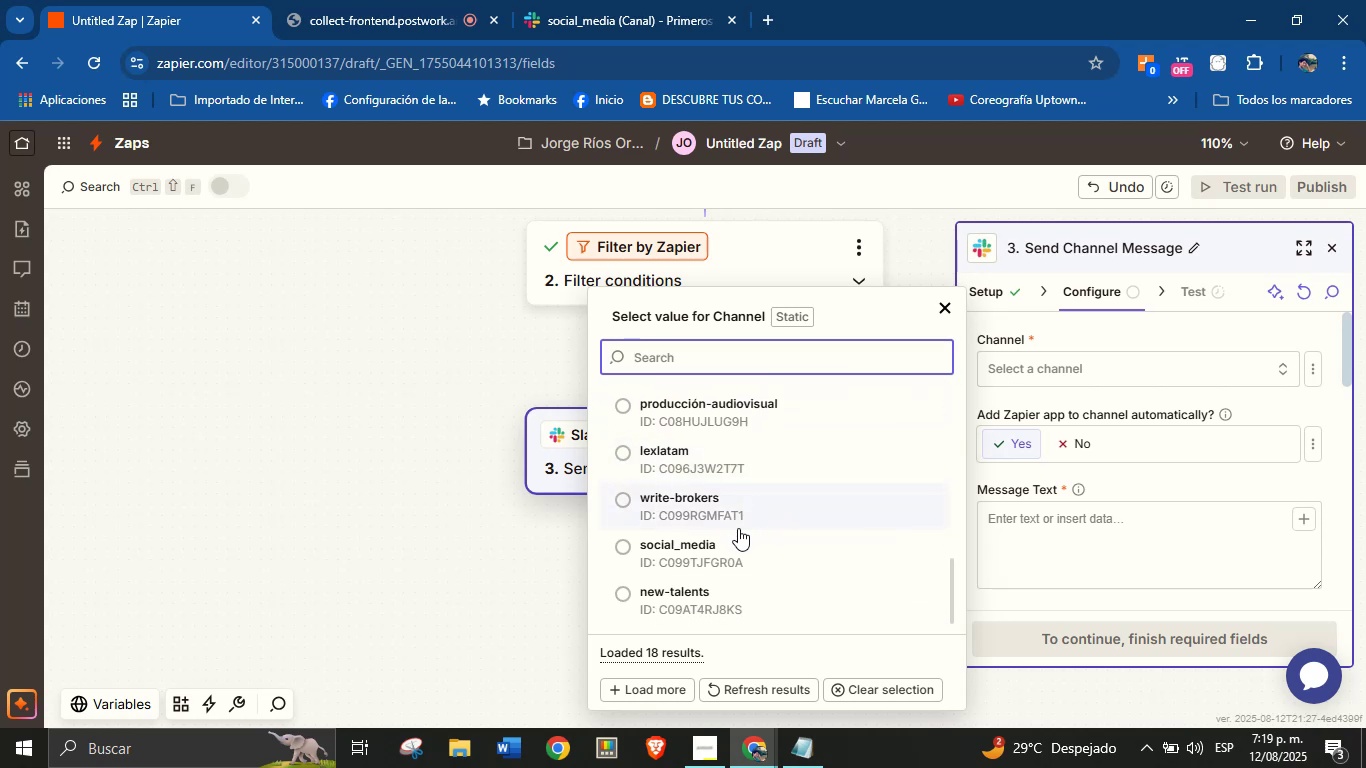 
left_click([720, 543])
 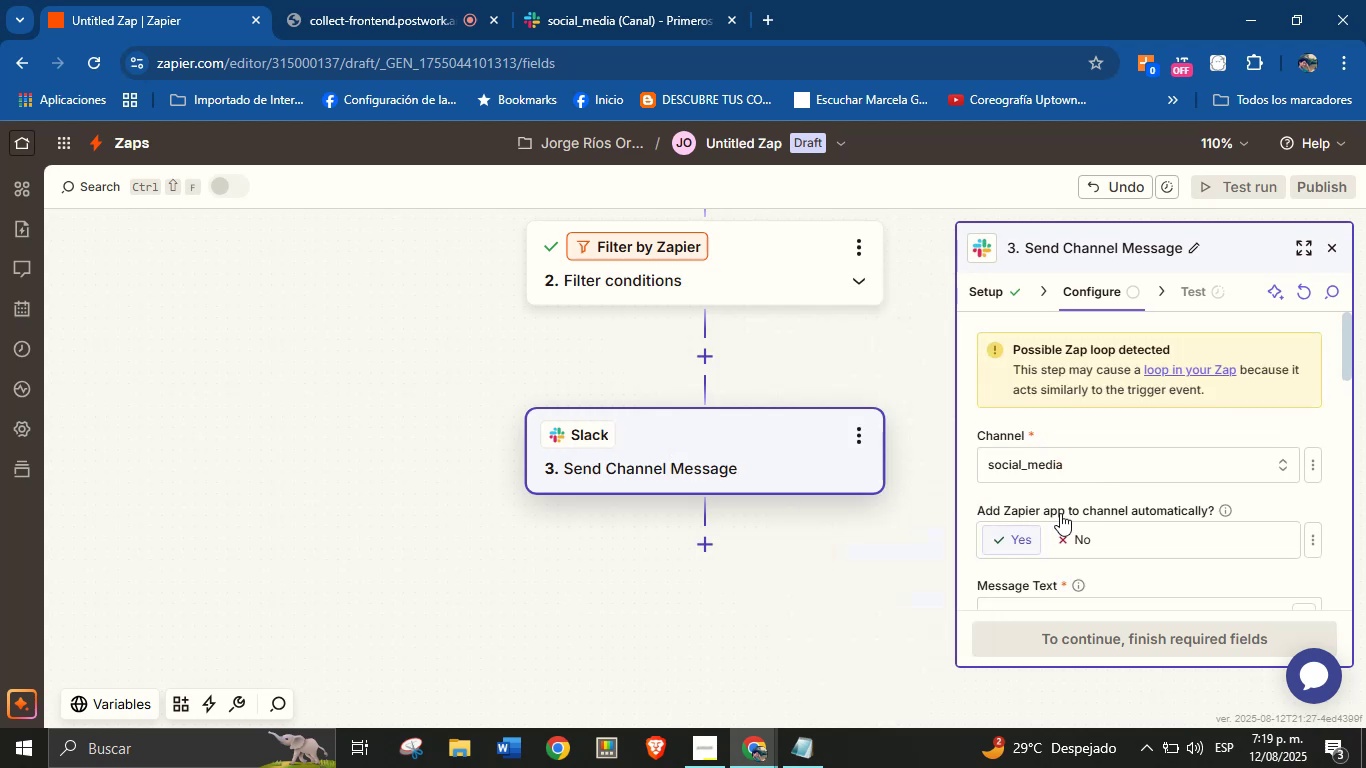 
scroll: coordinate [1138, 484], scroll_direction: none, amount: 0.0
 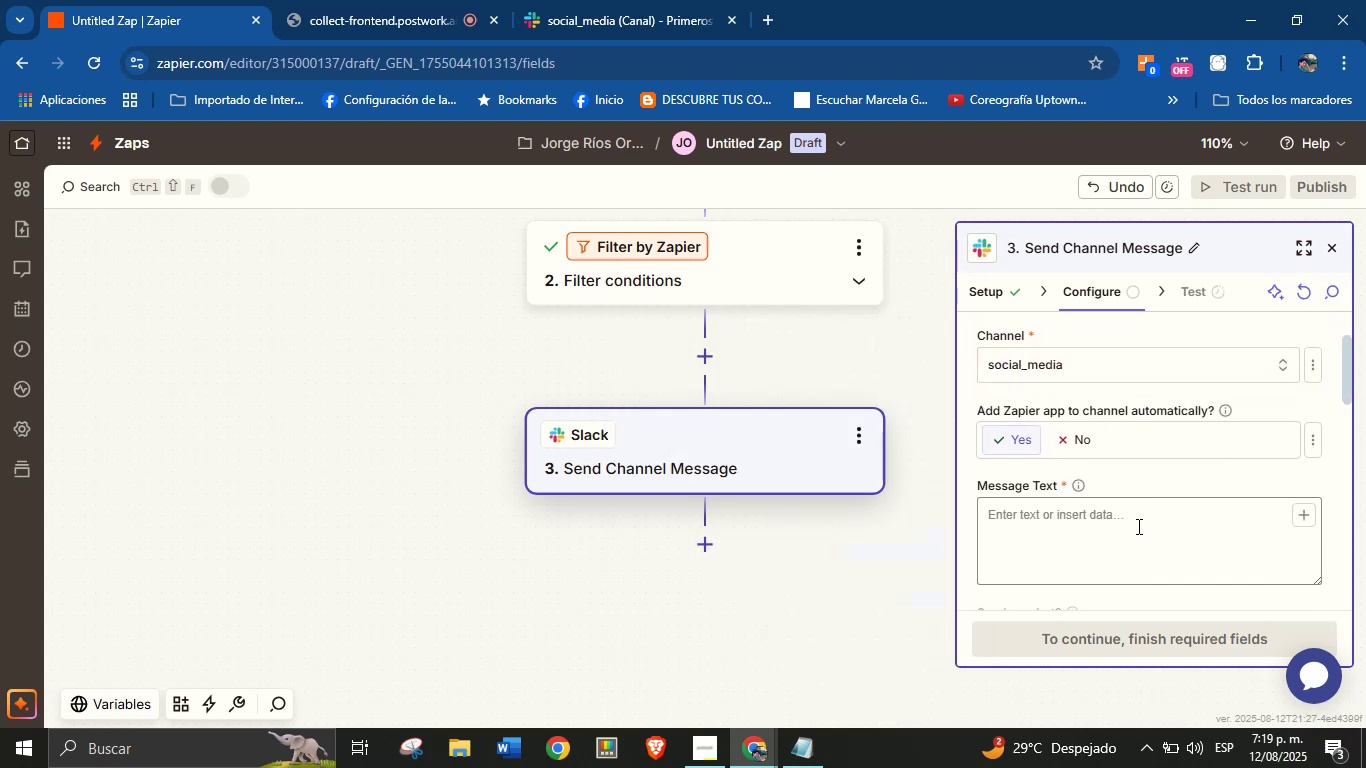 
left_click([1137, 527])
 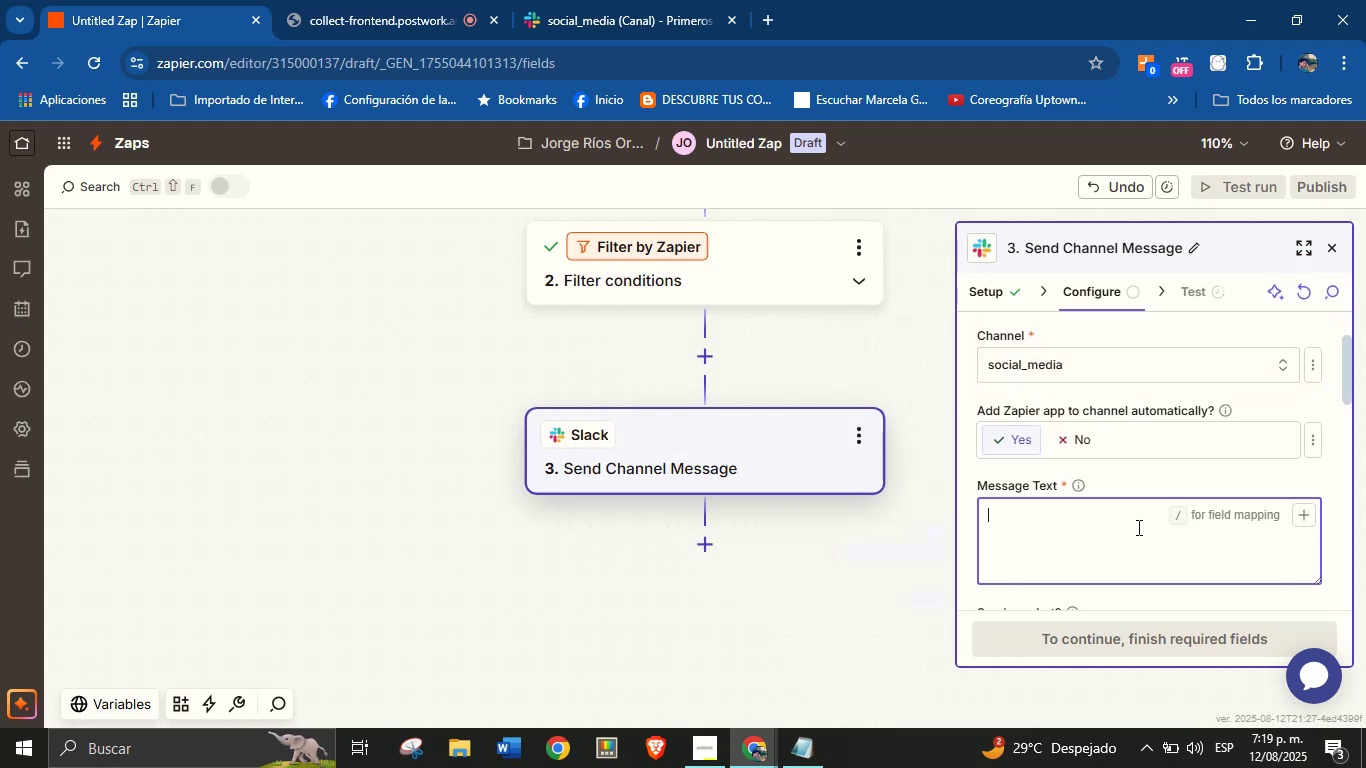 
key(Meta+V)
 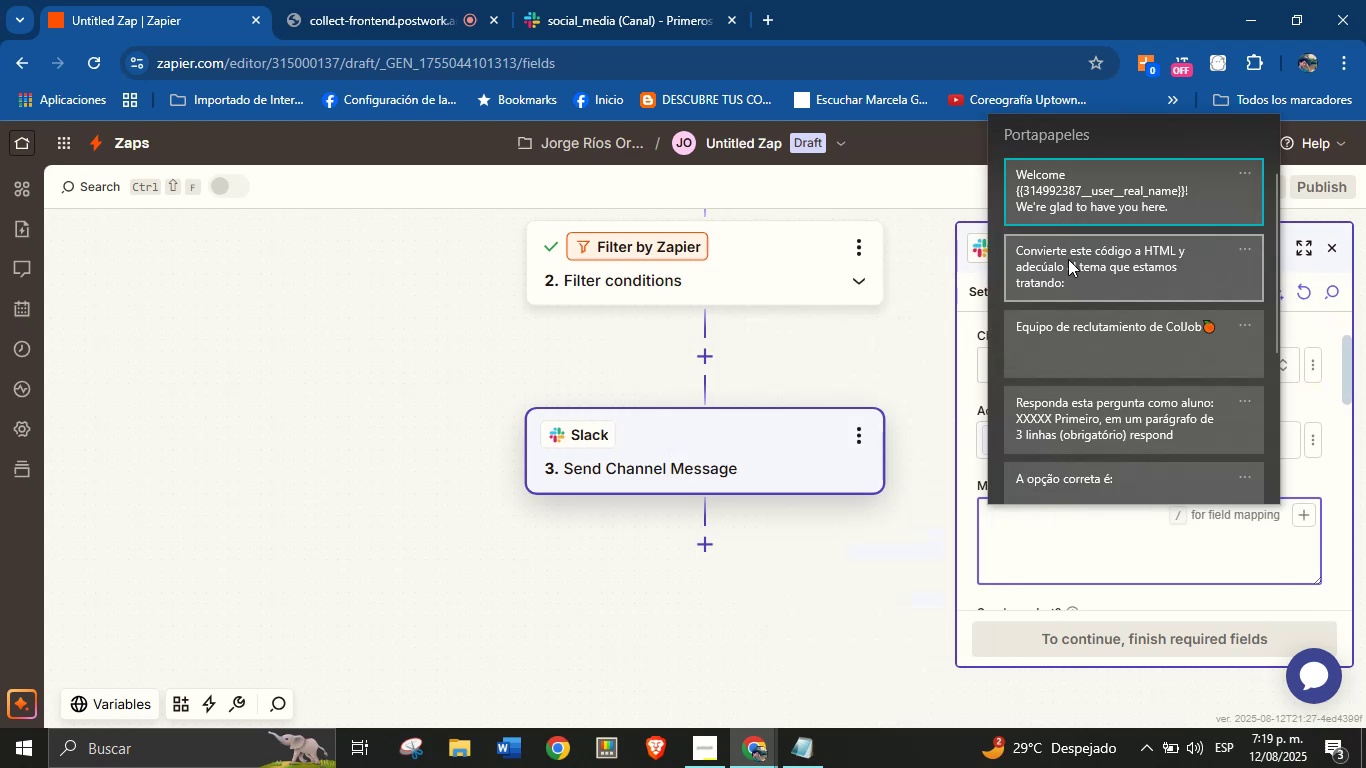 
left_click([1149, 200])
 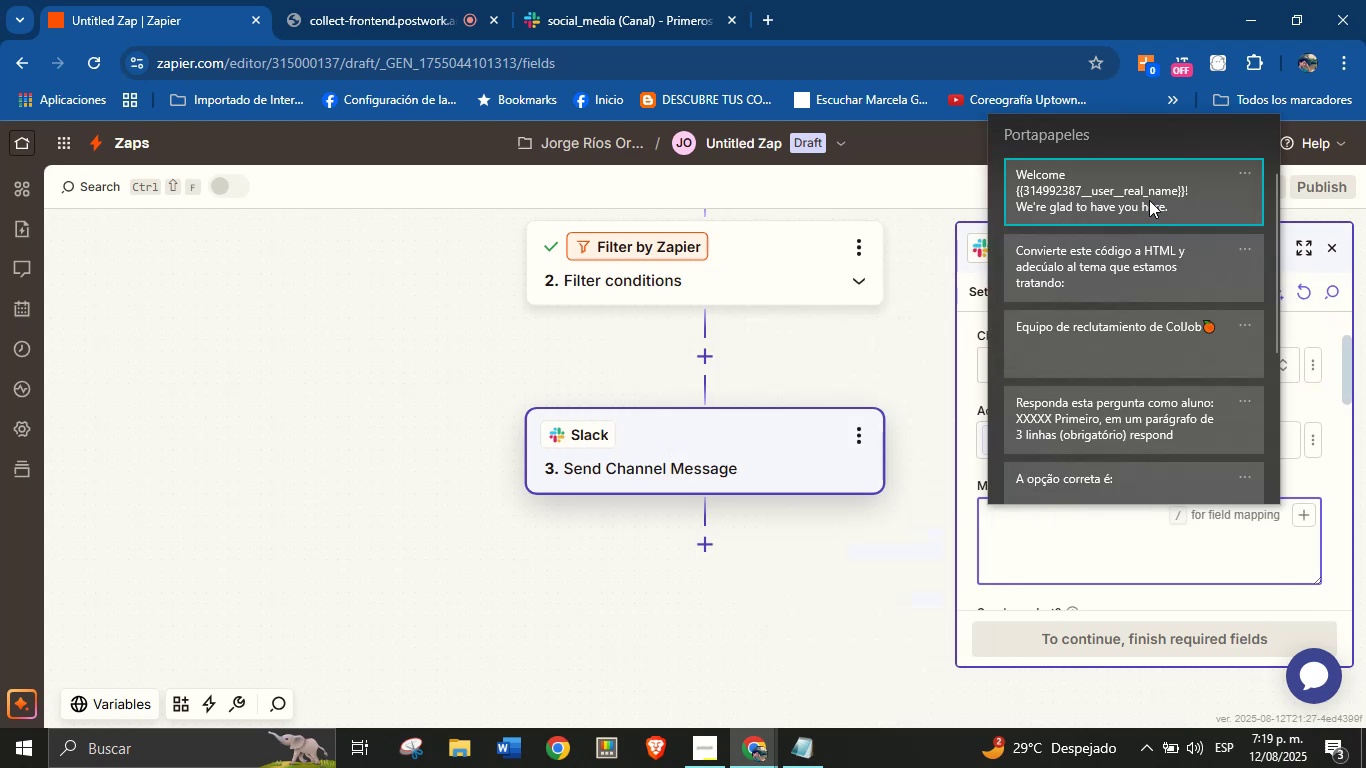 
key(Control+ControlLeft)
 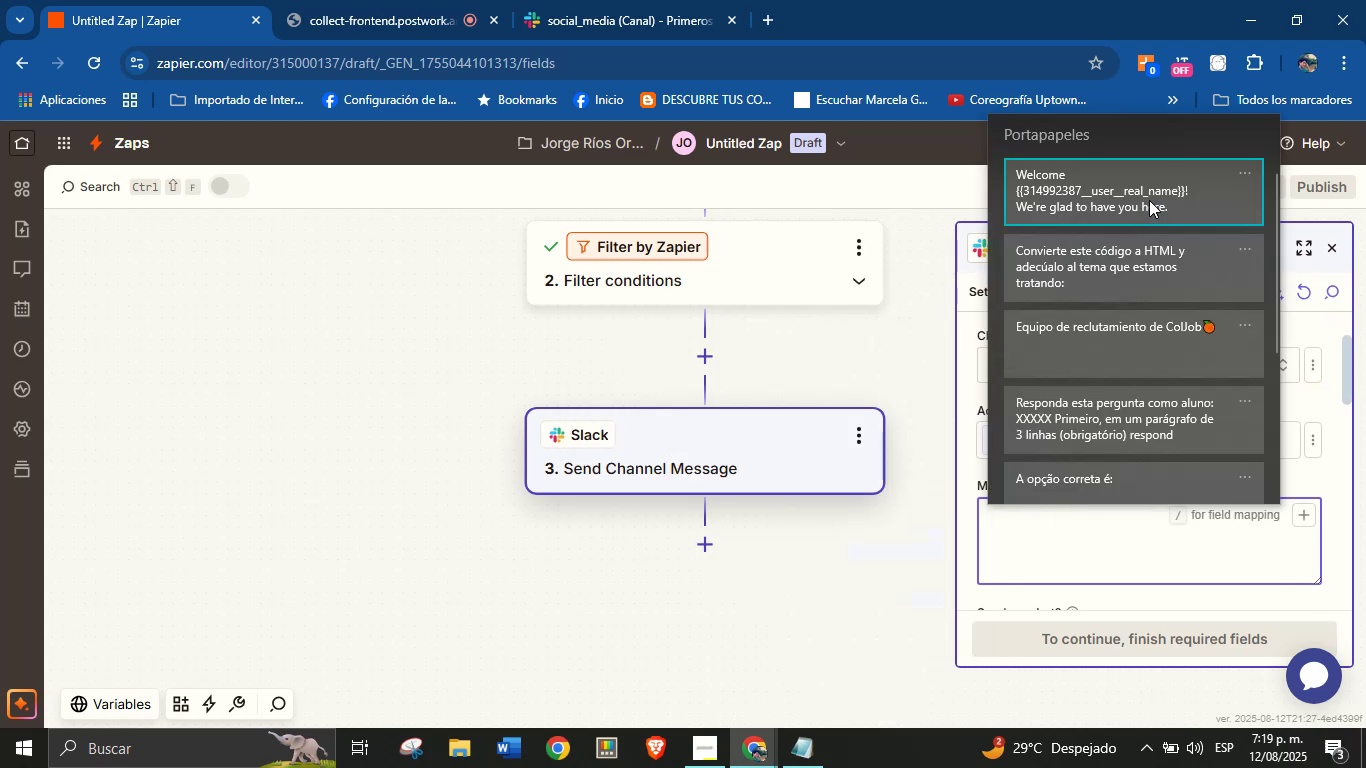 
key(Control+V)
 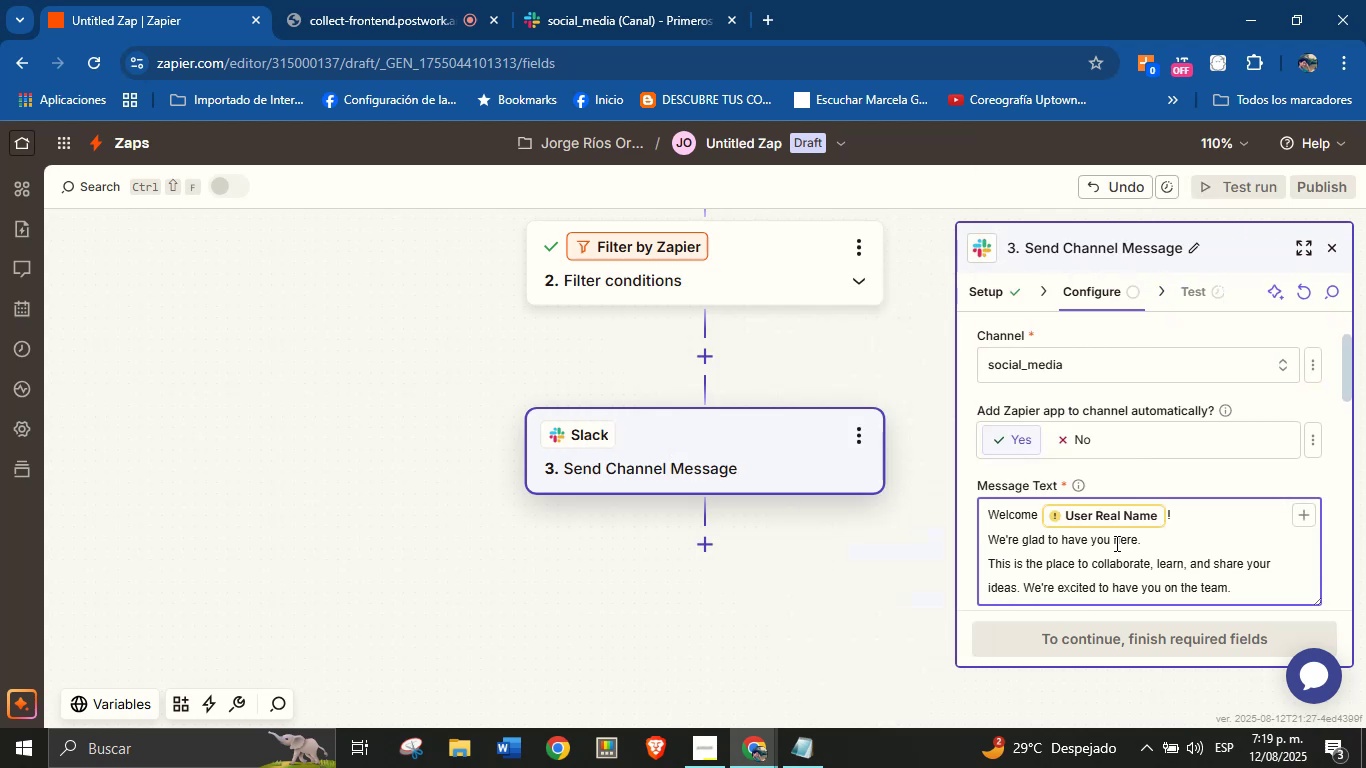 
left_click([1120, 519])
 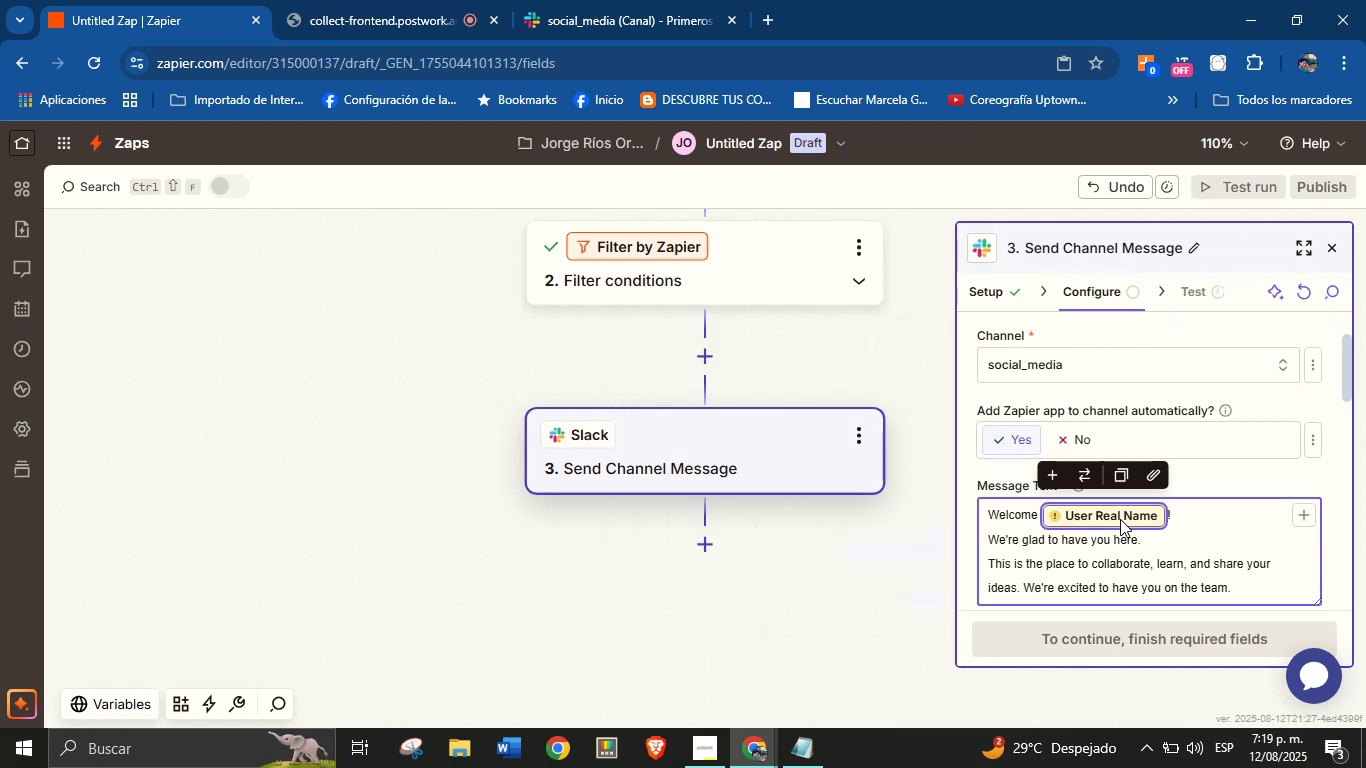 
key(Backspace)
 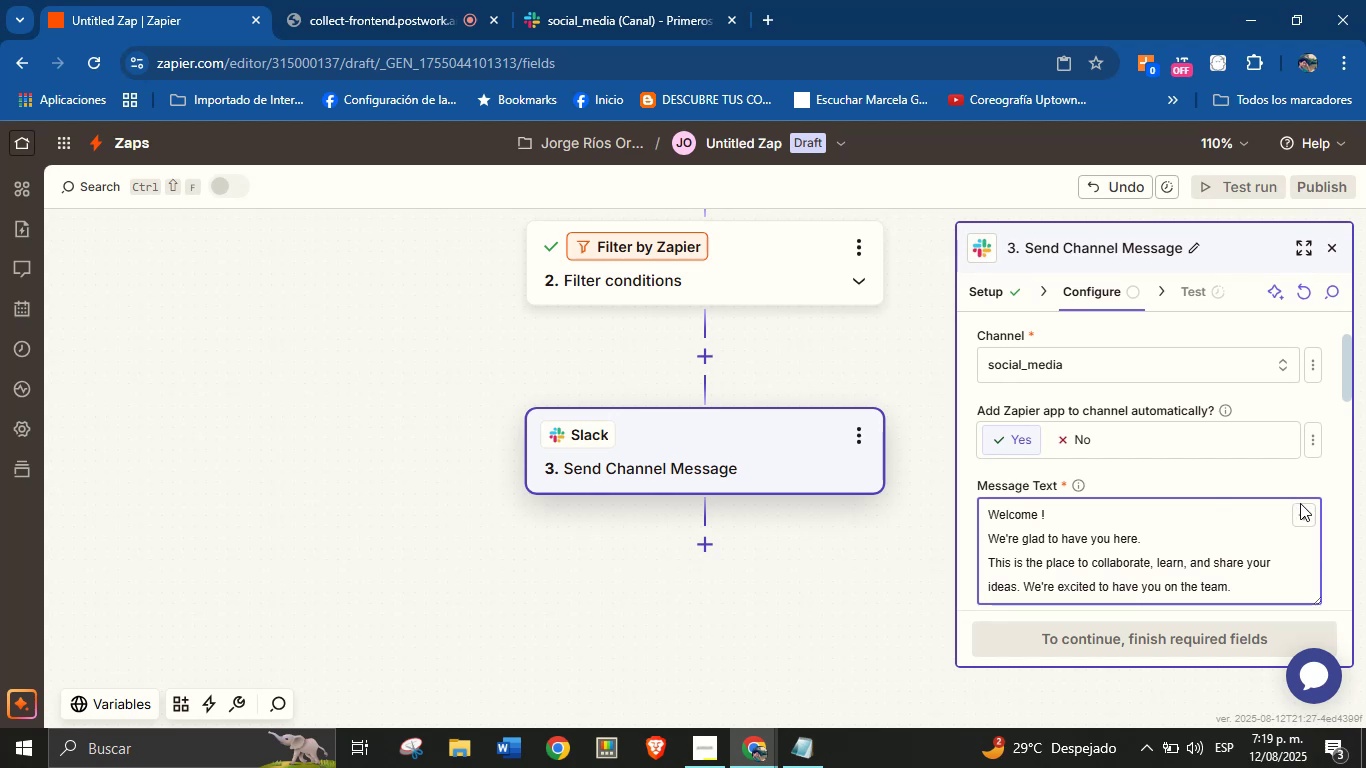 
left_click([1301, 513])
 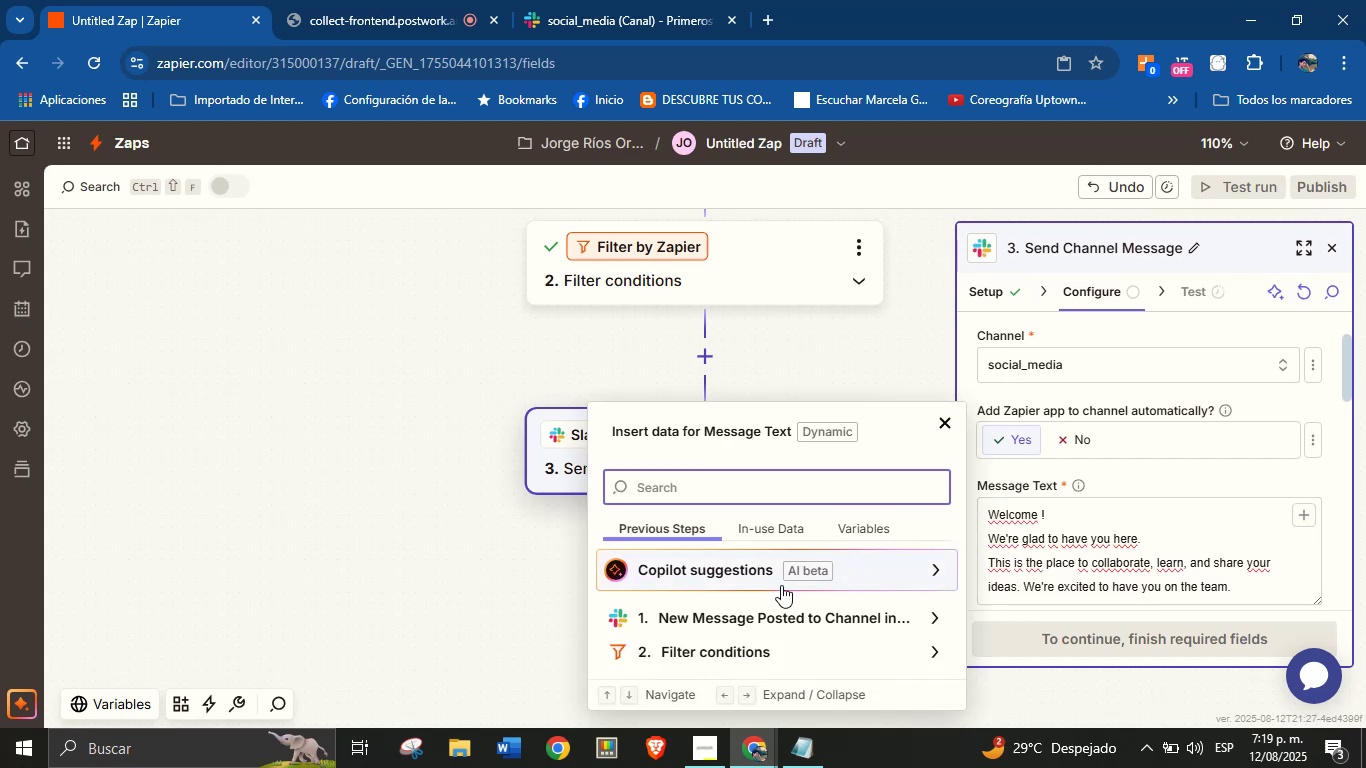 
left_click([794, 609])
 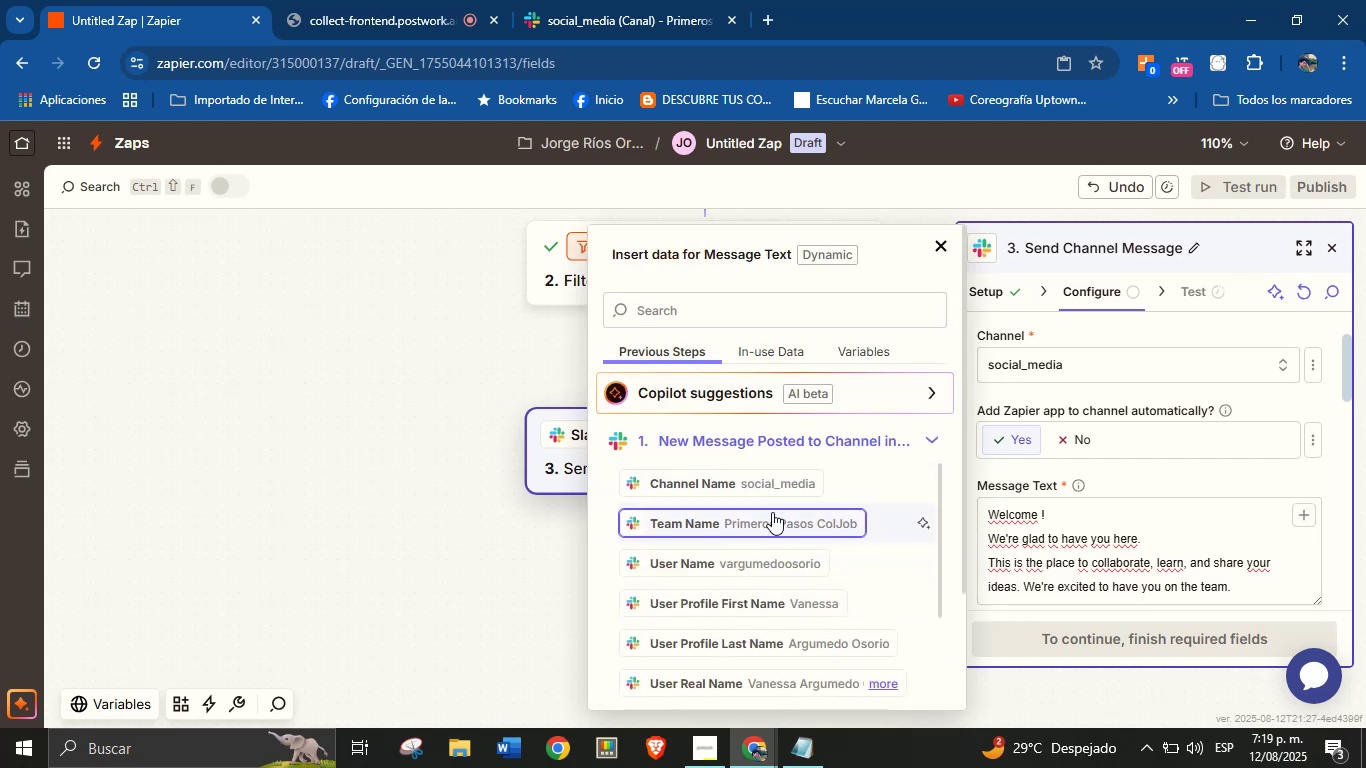 
scroll: coordinate [802, 562], scroll_direction: down, amount: 2.0
 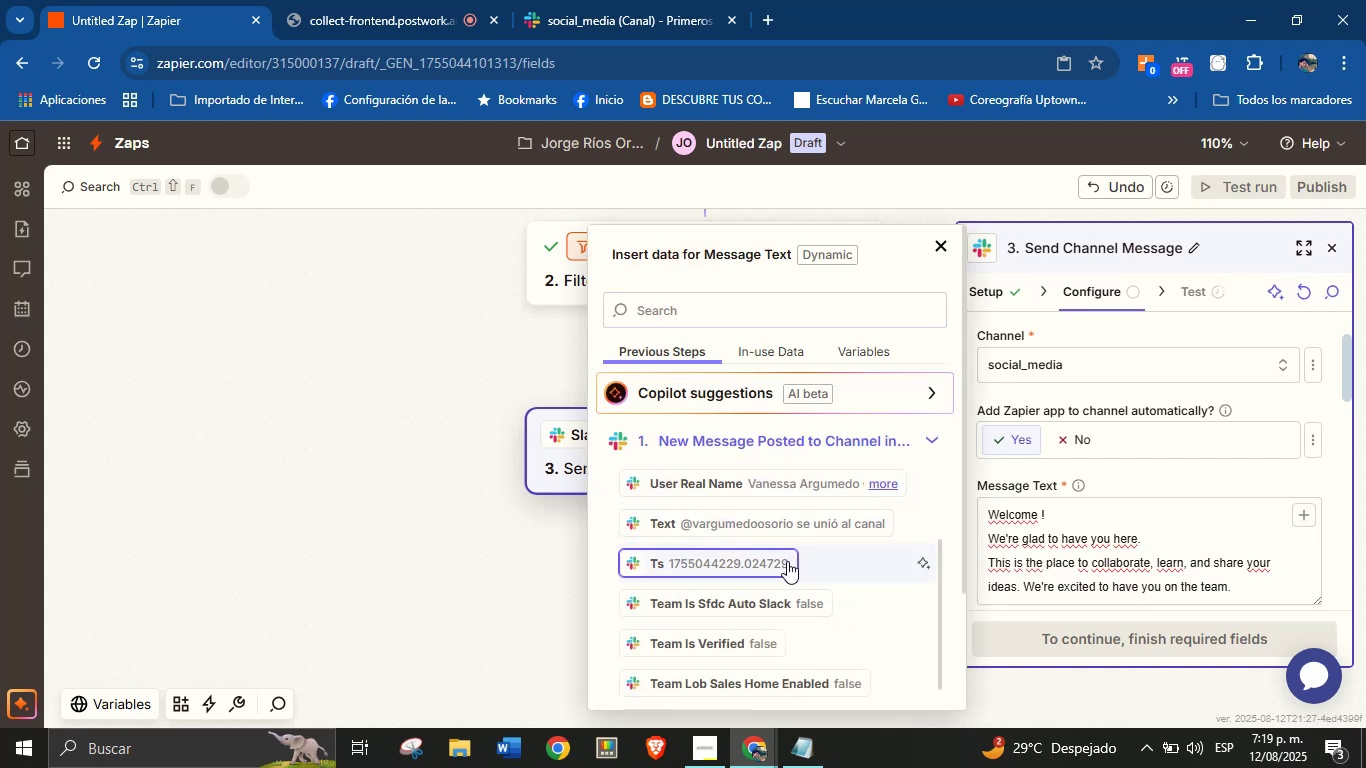 
scroll: coordinate [795, 525], scroll_direction: up, amount: 1.0
 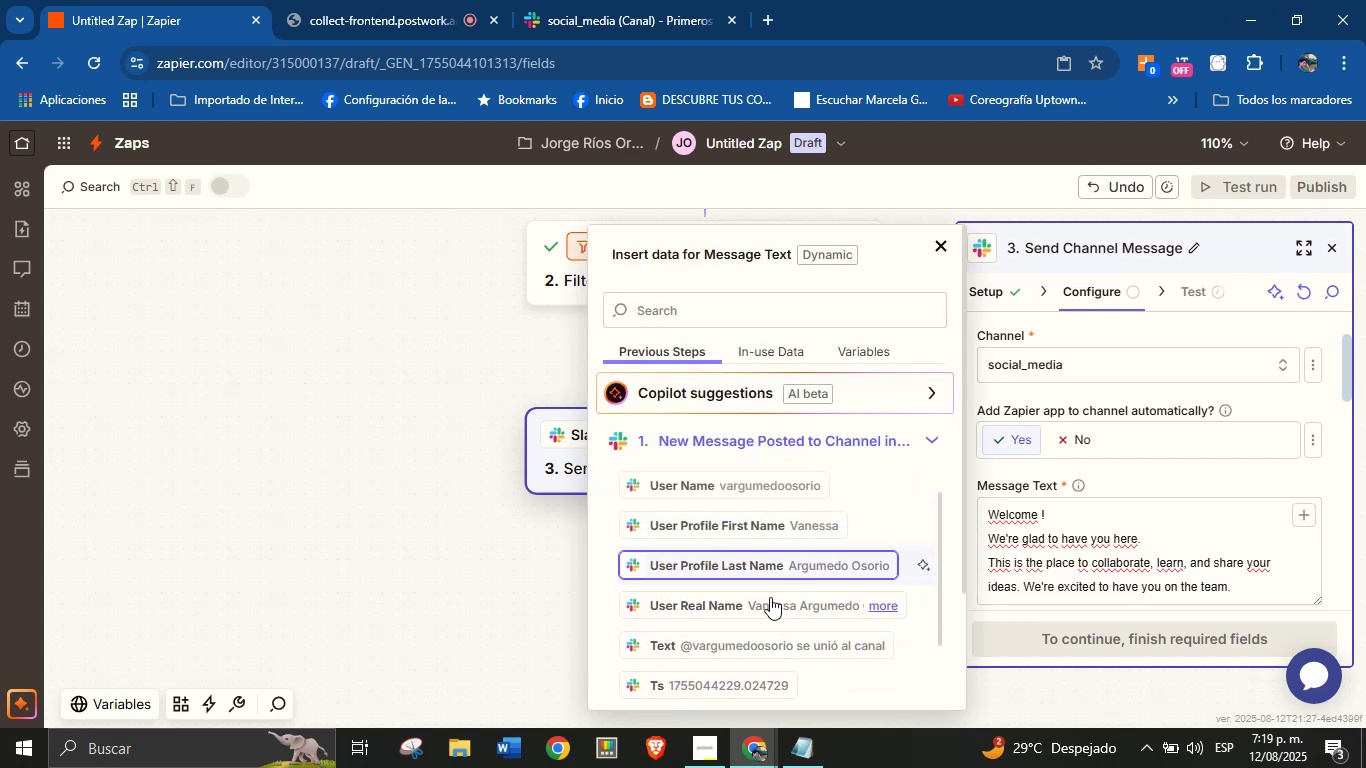 
left_click([768, 601])
 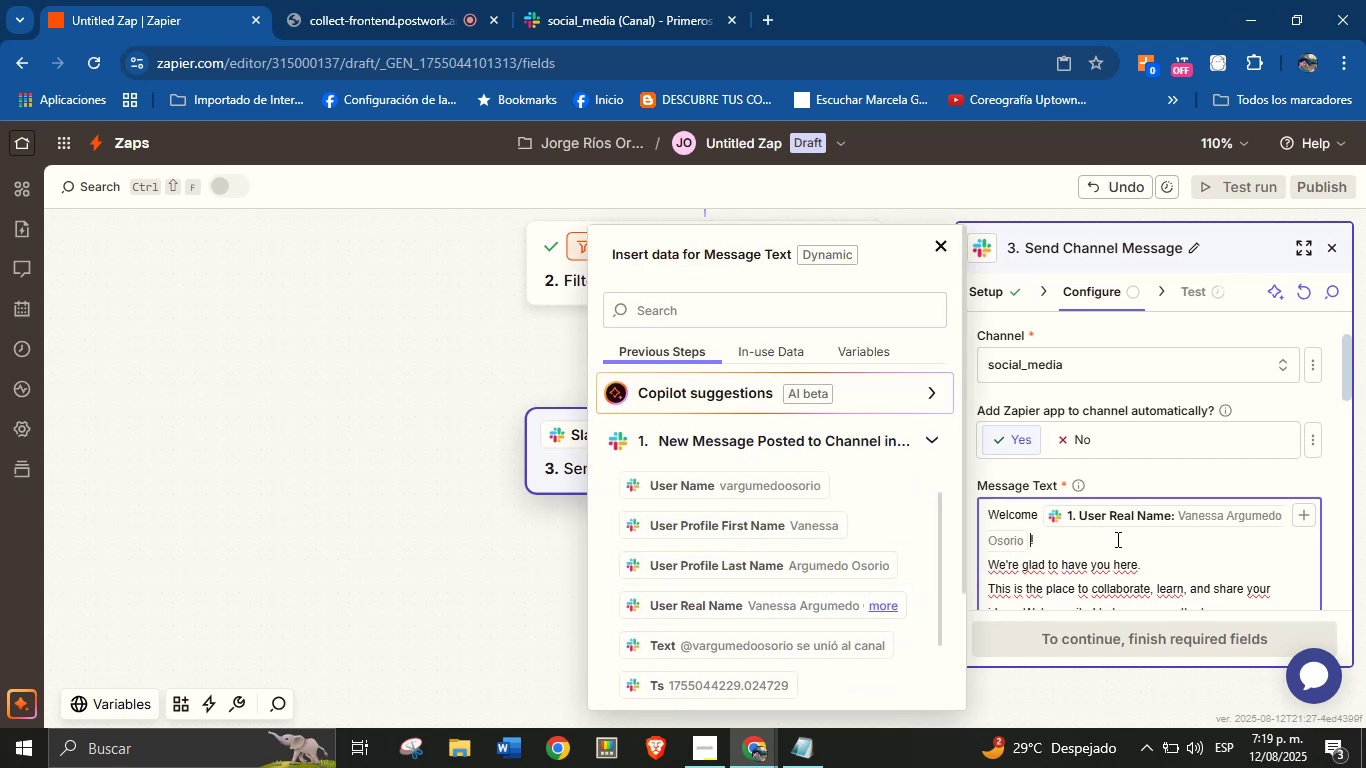 
left_click([1110, 563])
 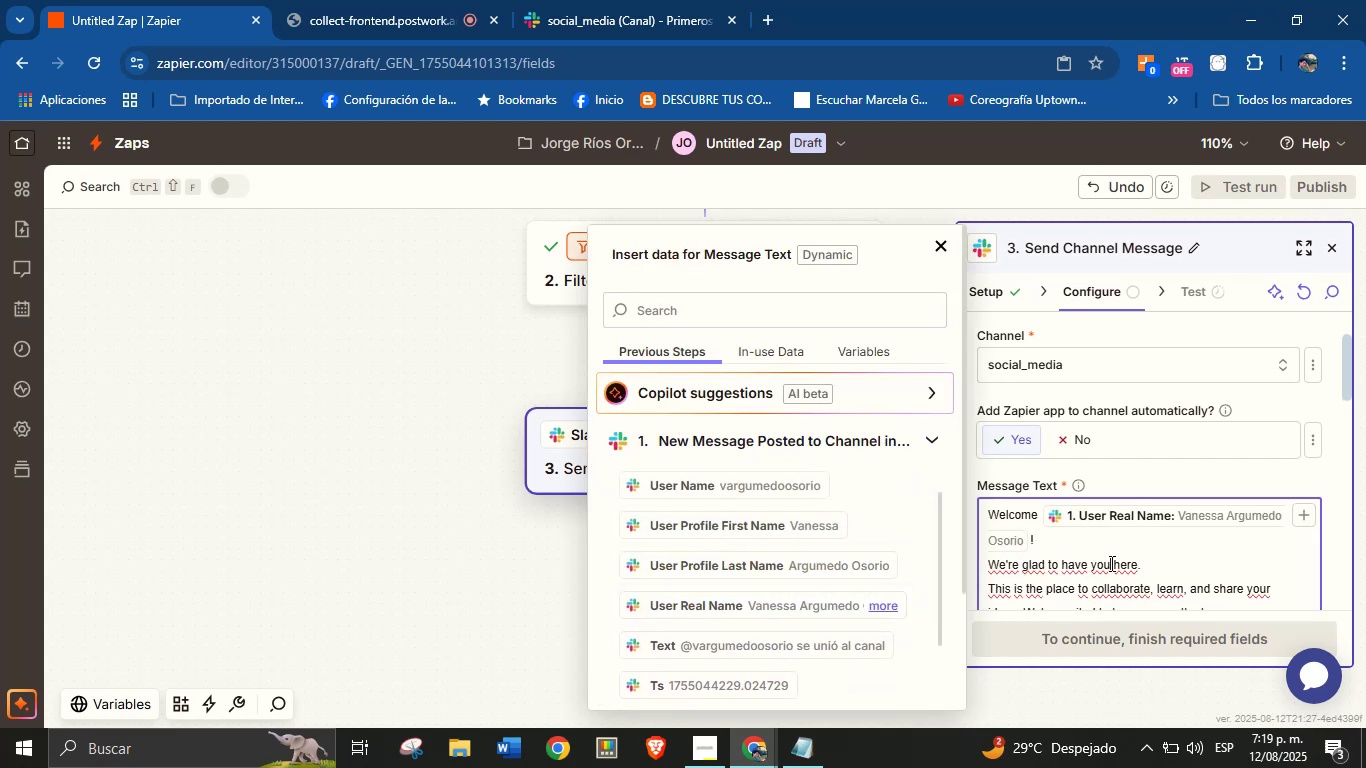 
scroll: coordinate [1110, 560], scroll_direction: down, amount: 3.0
 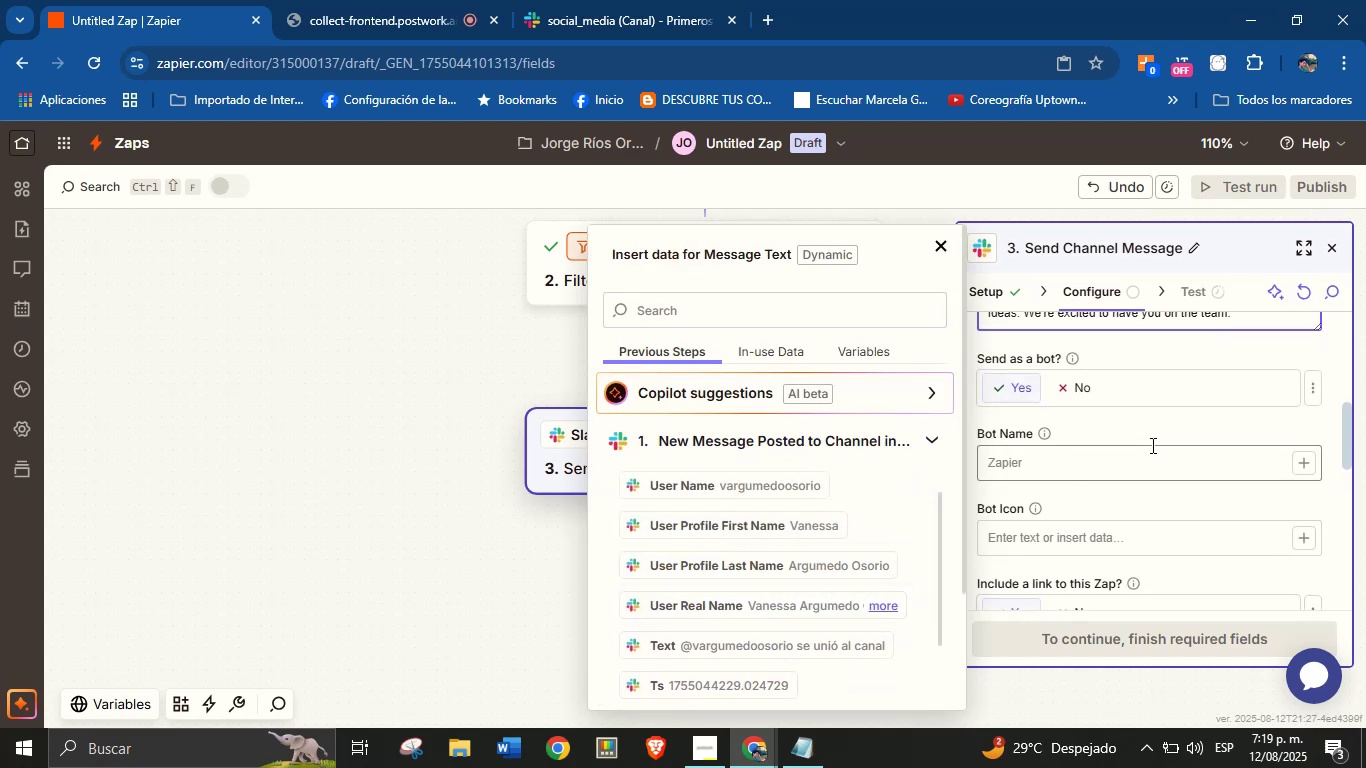 
left_click([1146, 421])
 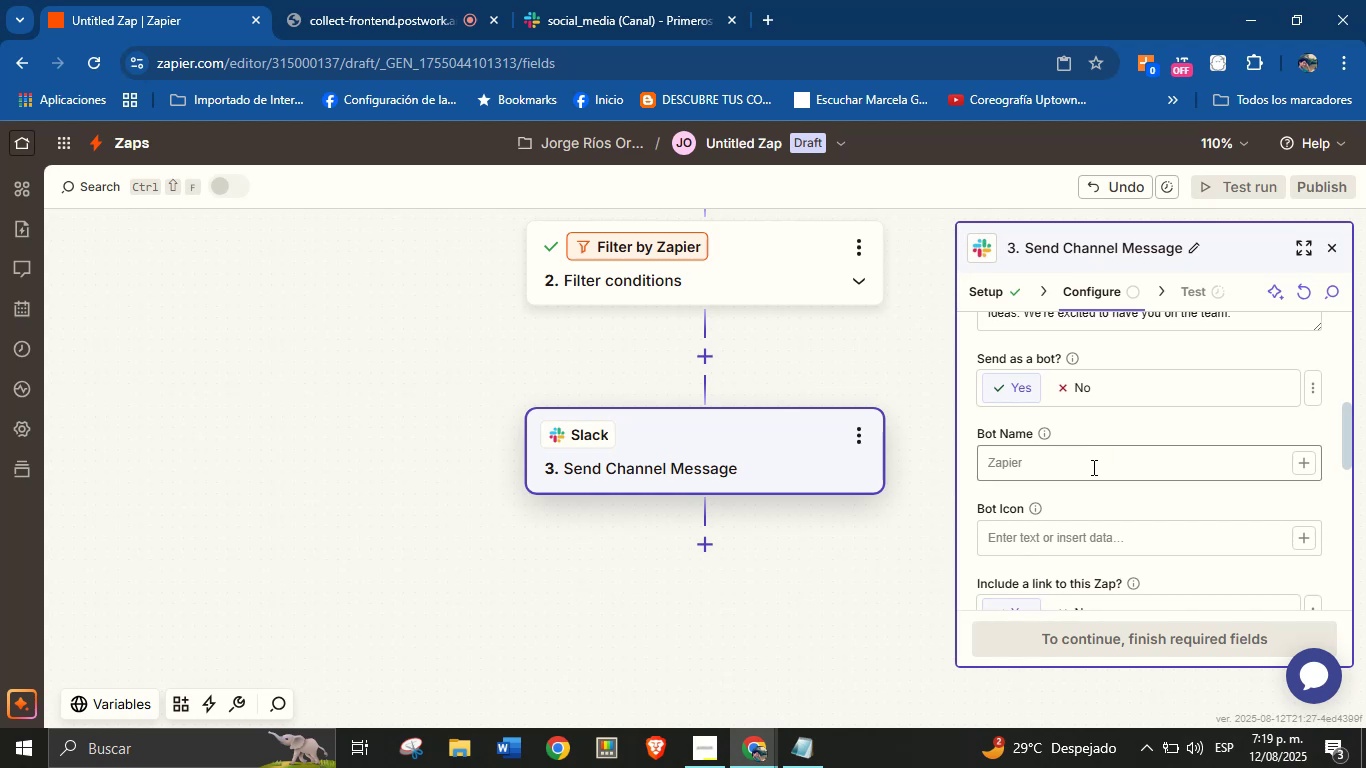 
double_click([1087, 470])
 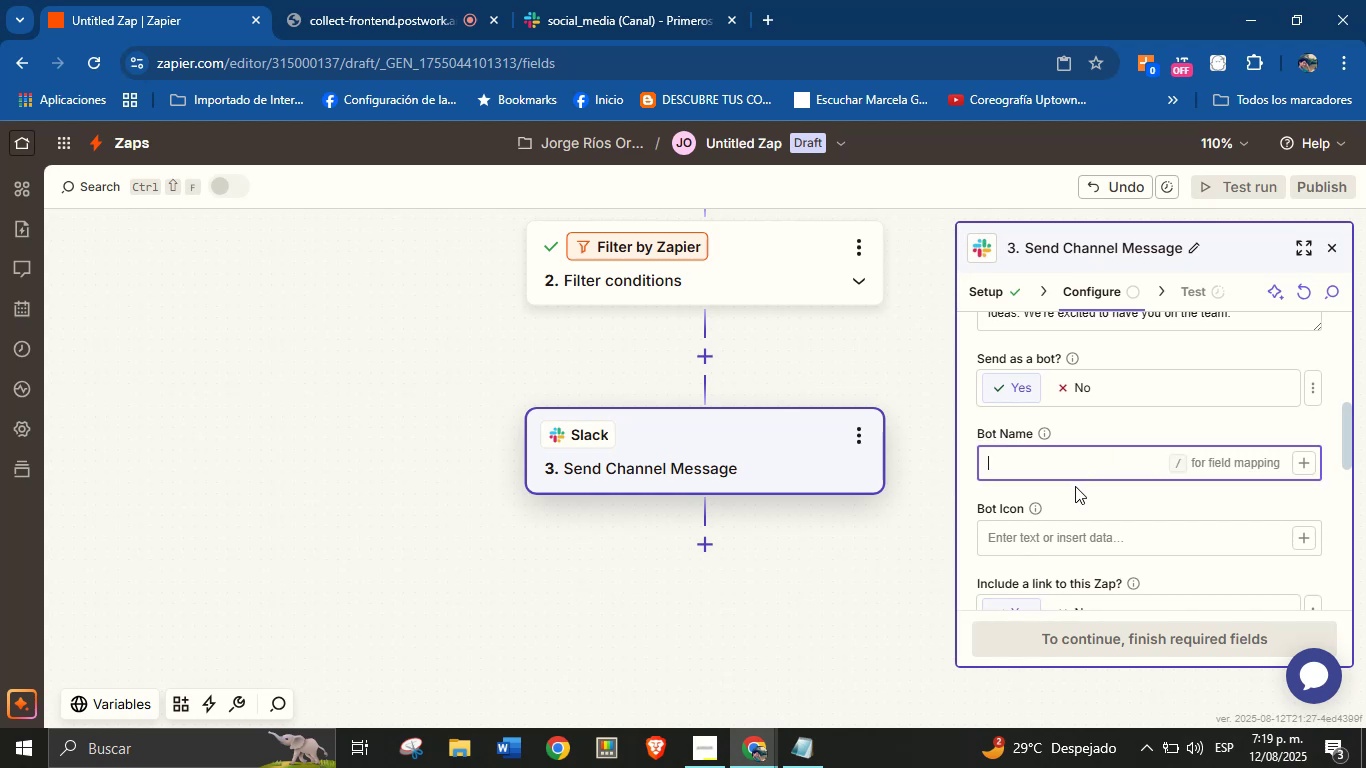 
type(Orenji from ColJob)
 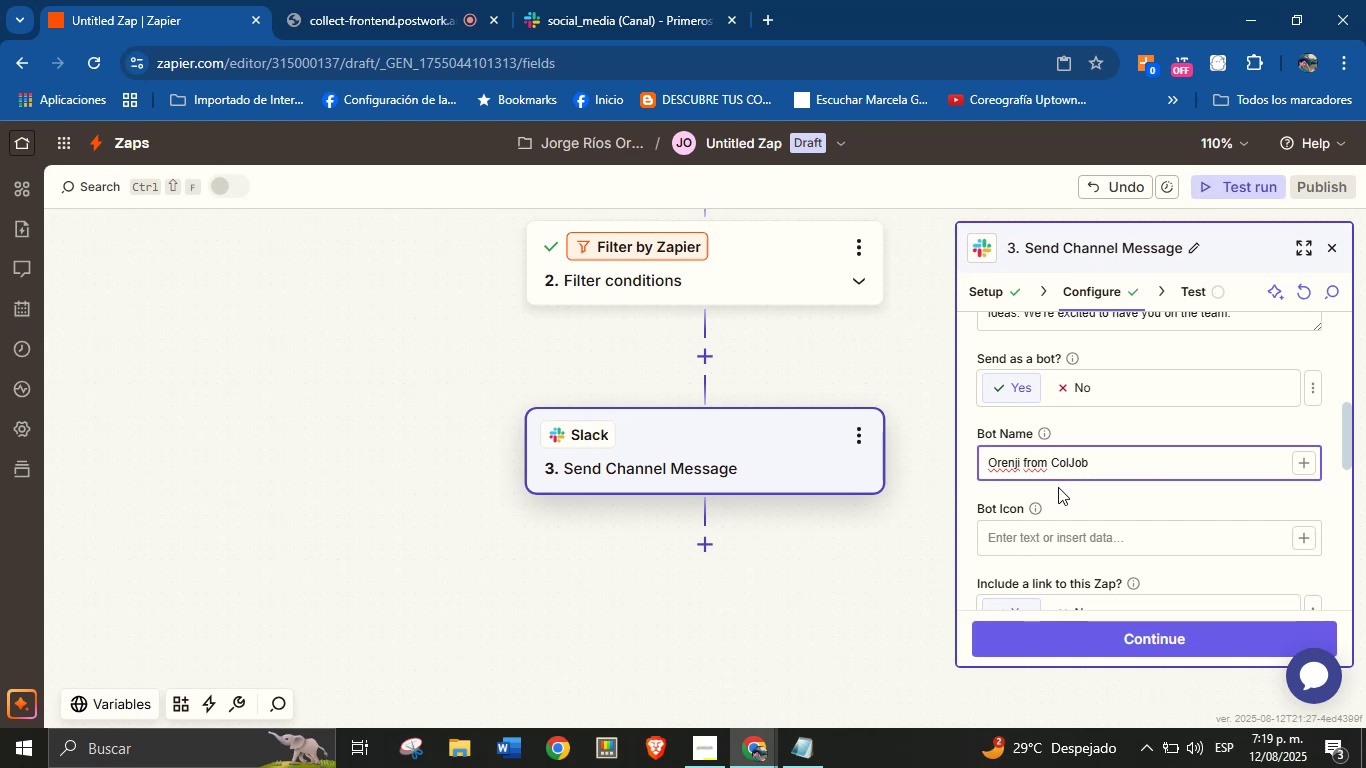 
left_click([1058, 487])
 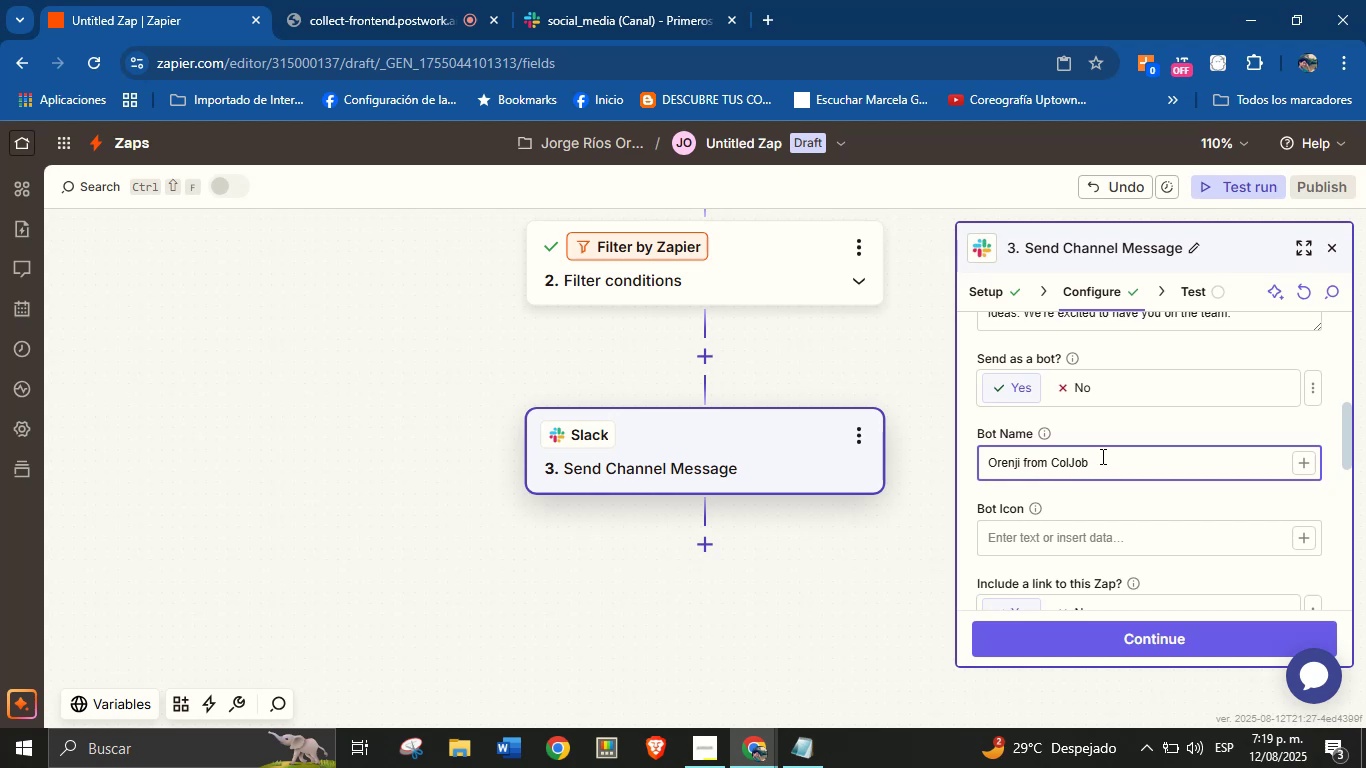 
scroll: coordinate [1108, 469], scroll_direction: down, amount: 10.0
 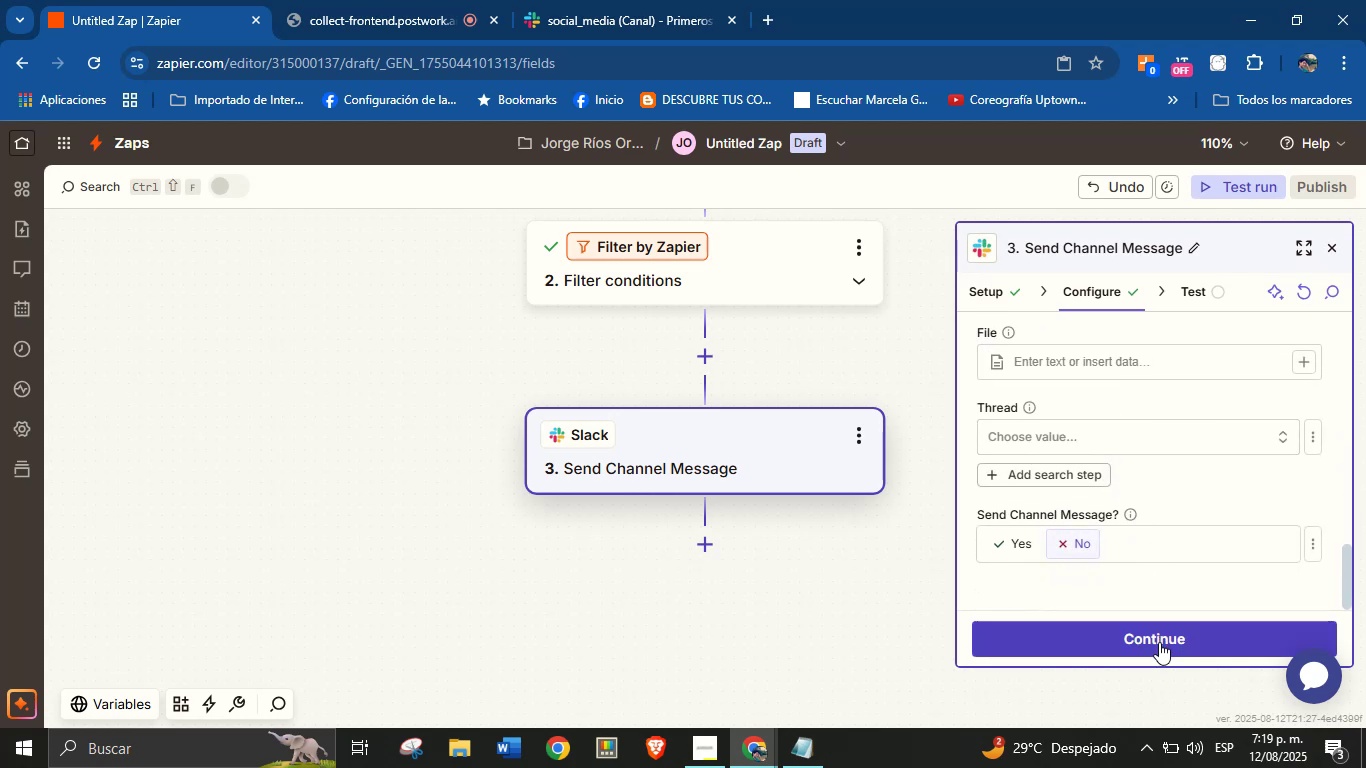 
left_click([1159, 642])
 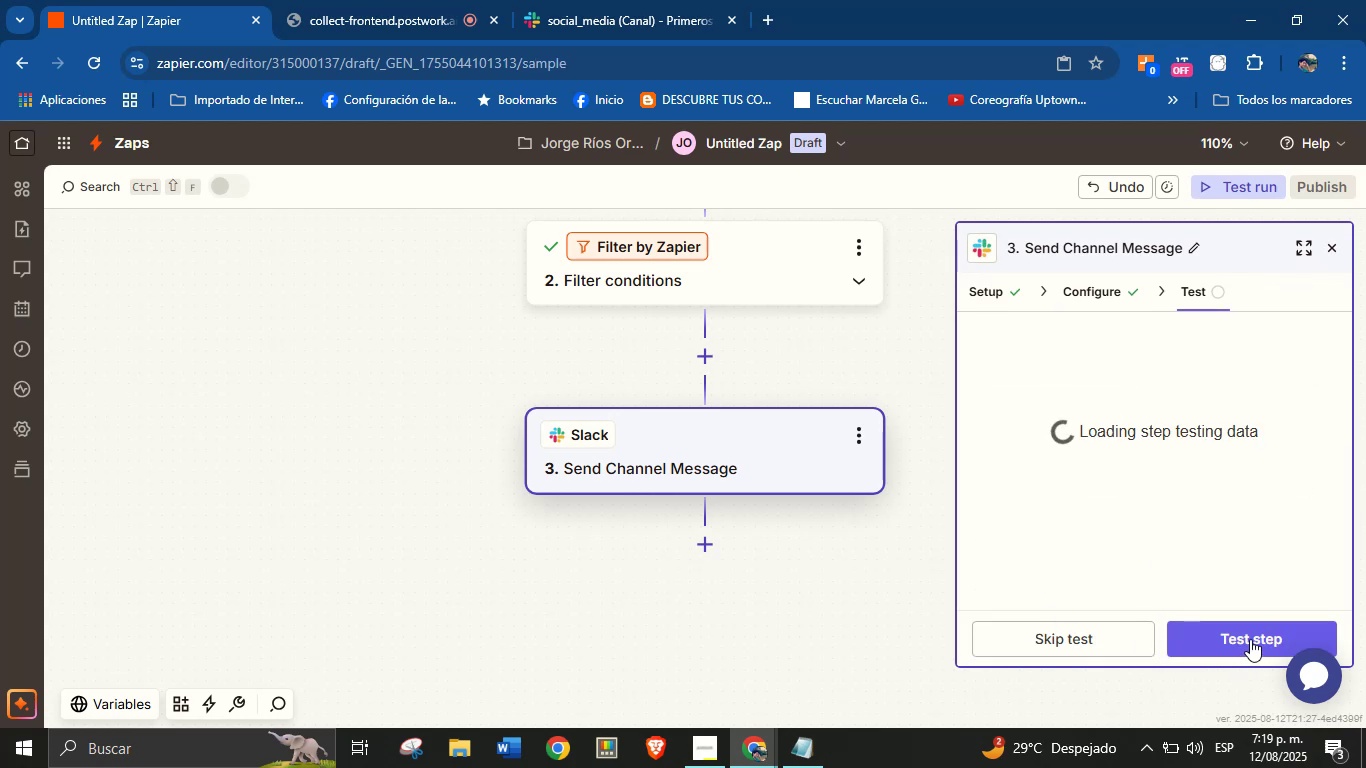 
left_click([1240, 638])
 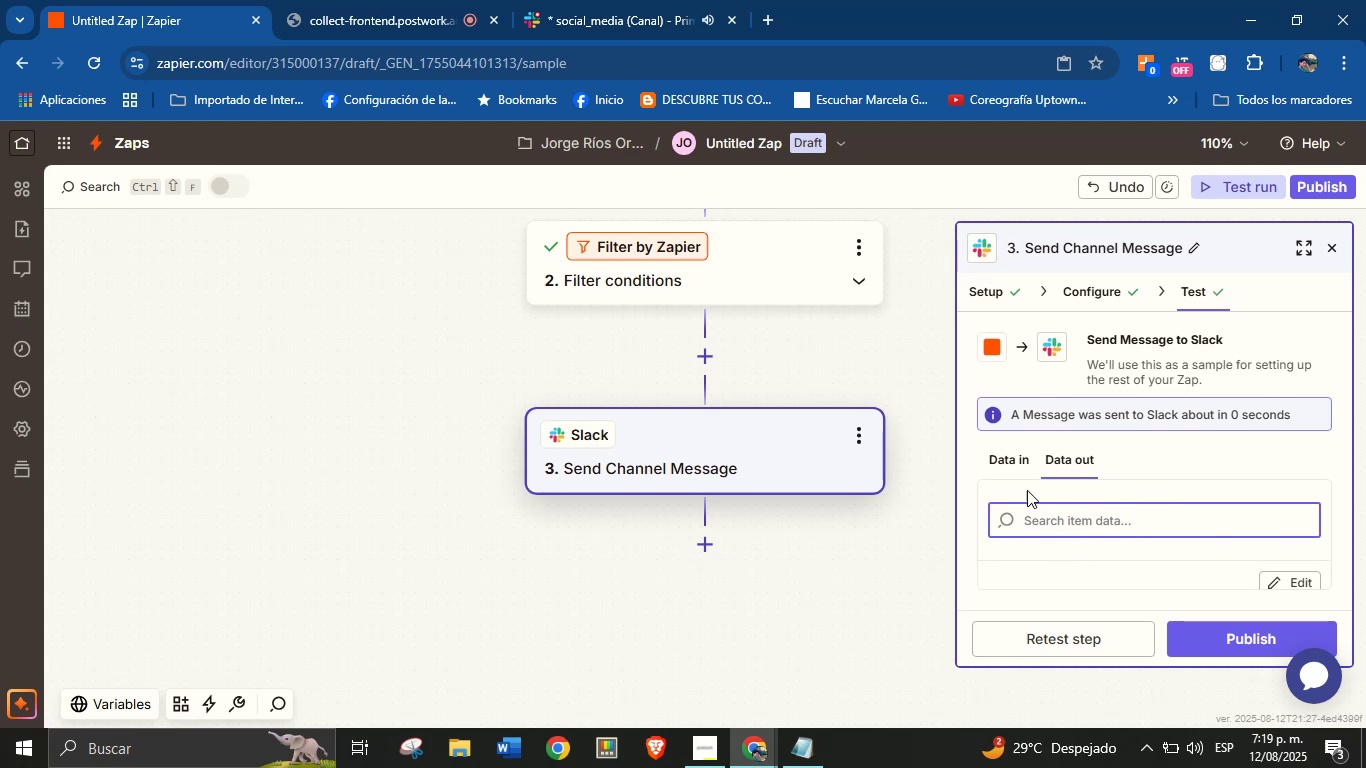 
wait(5.37)
 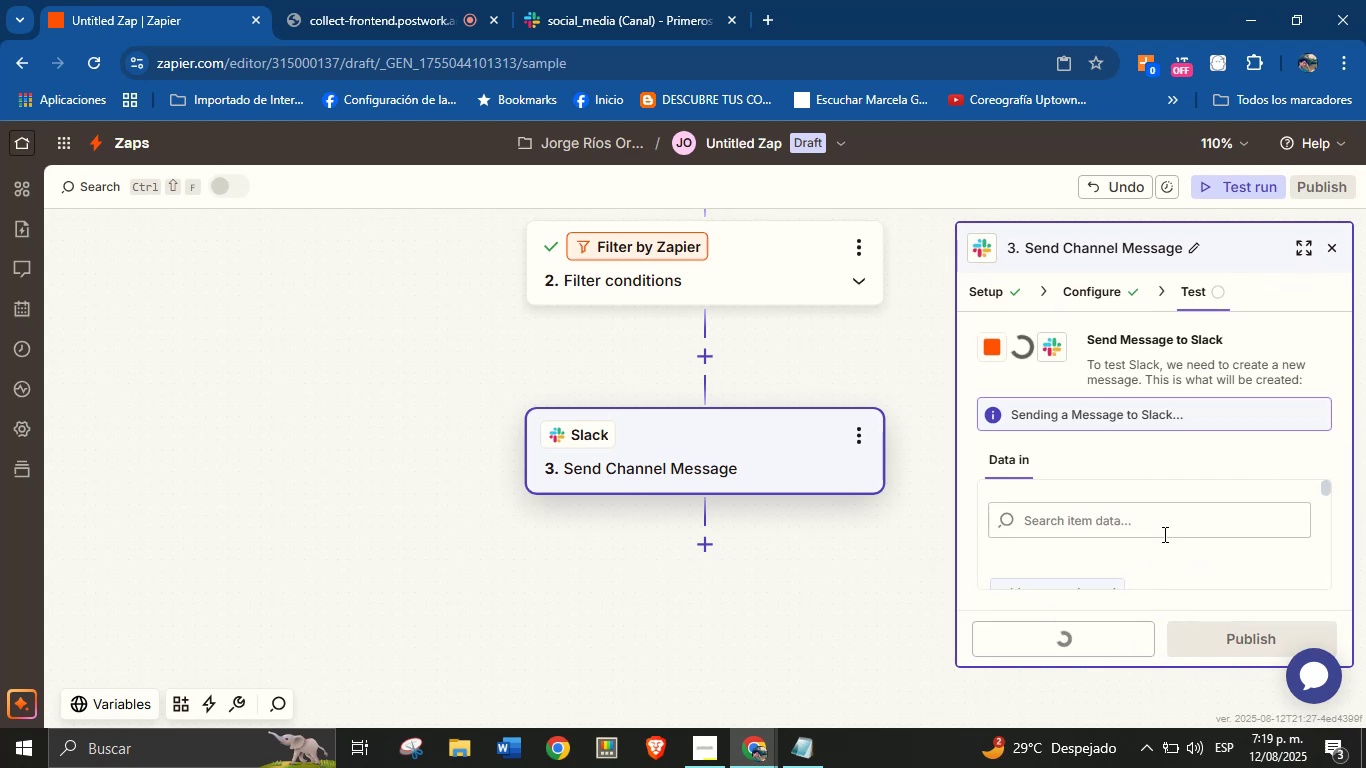 
left_click([612, 0])
 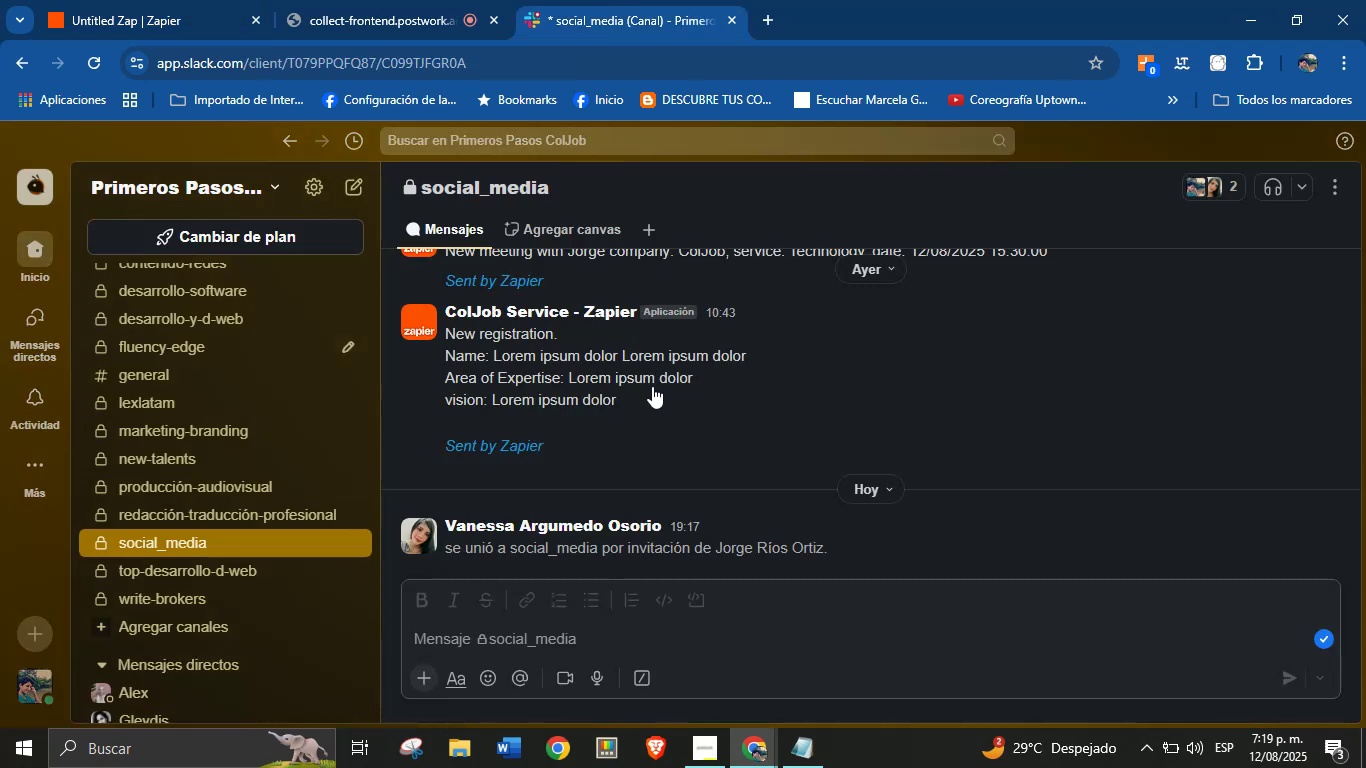 
scroll: coordinate [661, 423], scroll_direction: down, amount: 2.0
 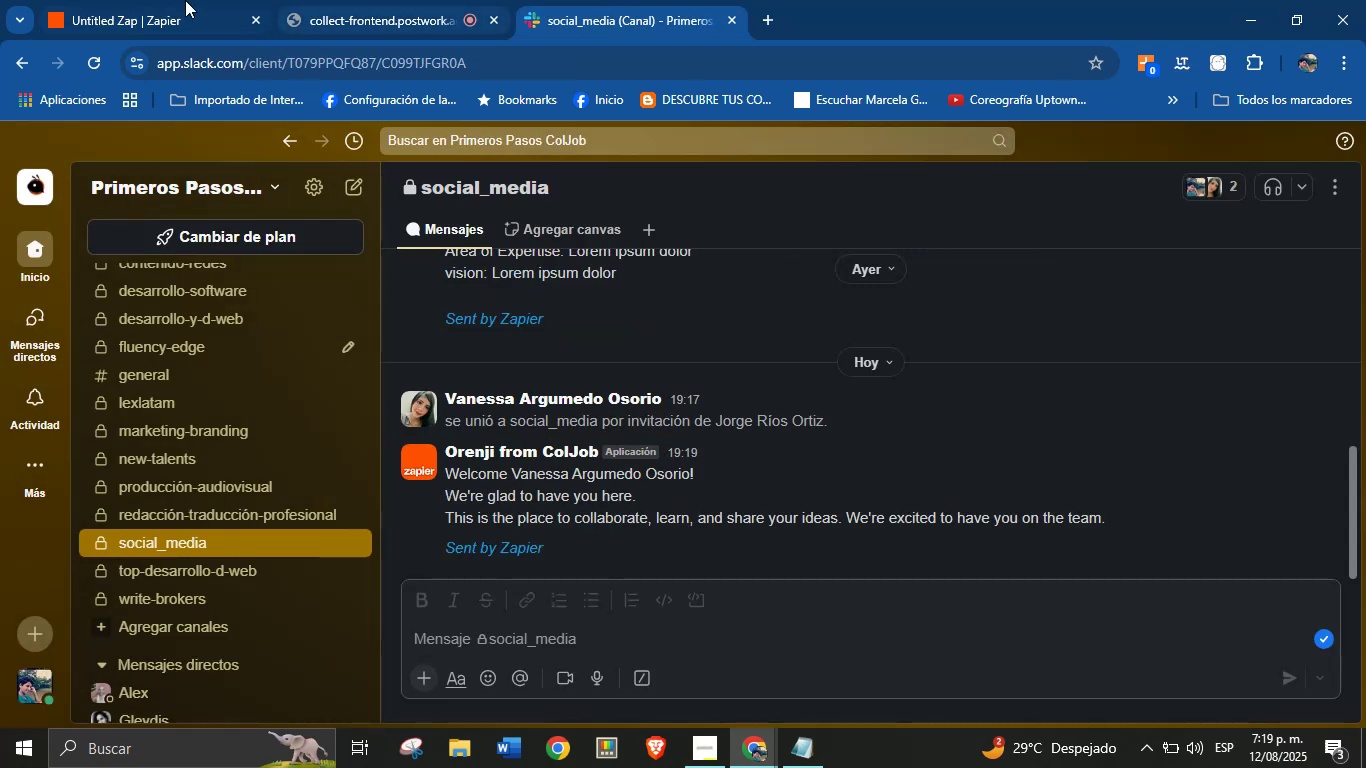 
left_click([364, 0])
 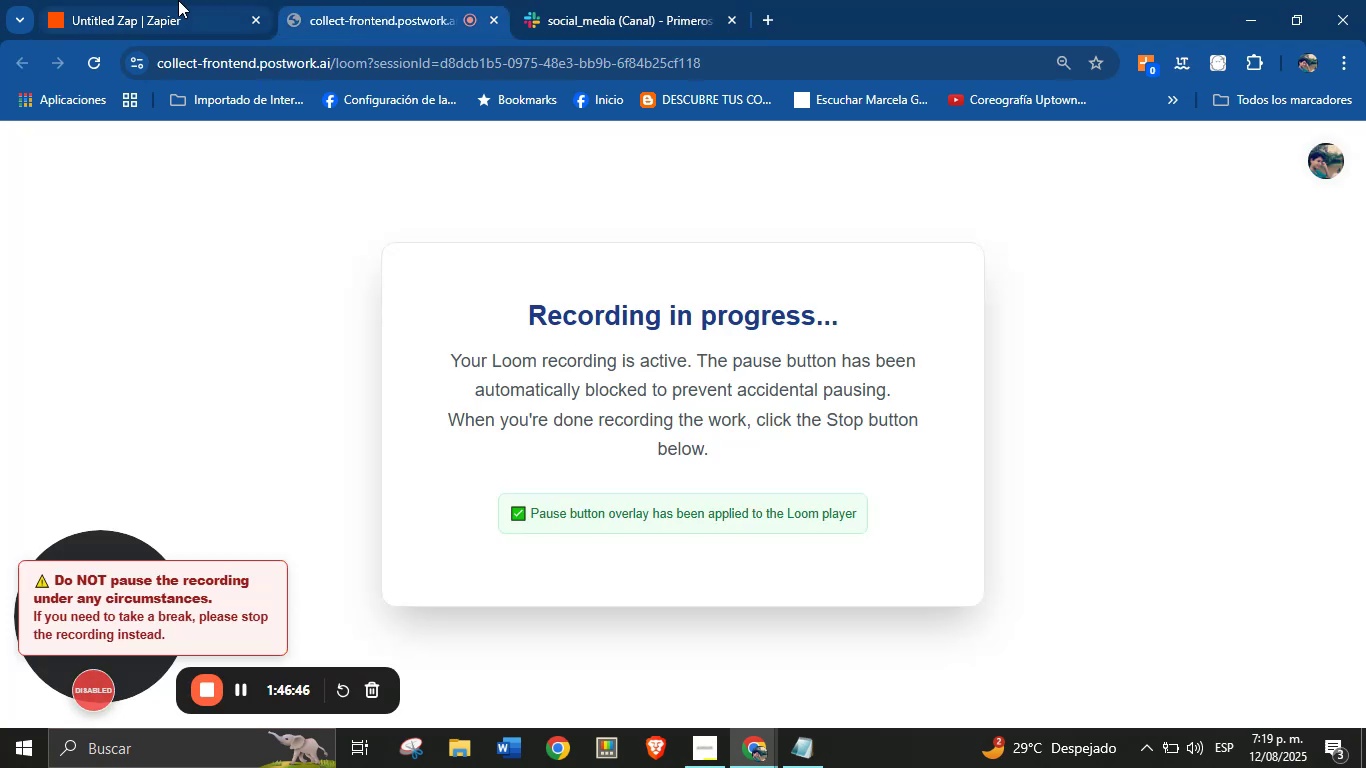 
left_click([178, 0])
 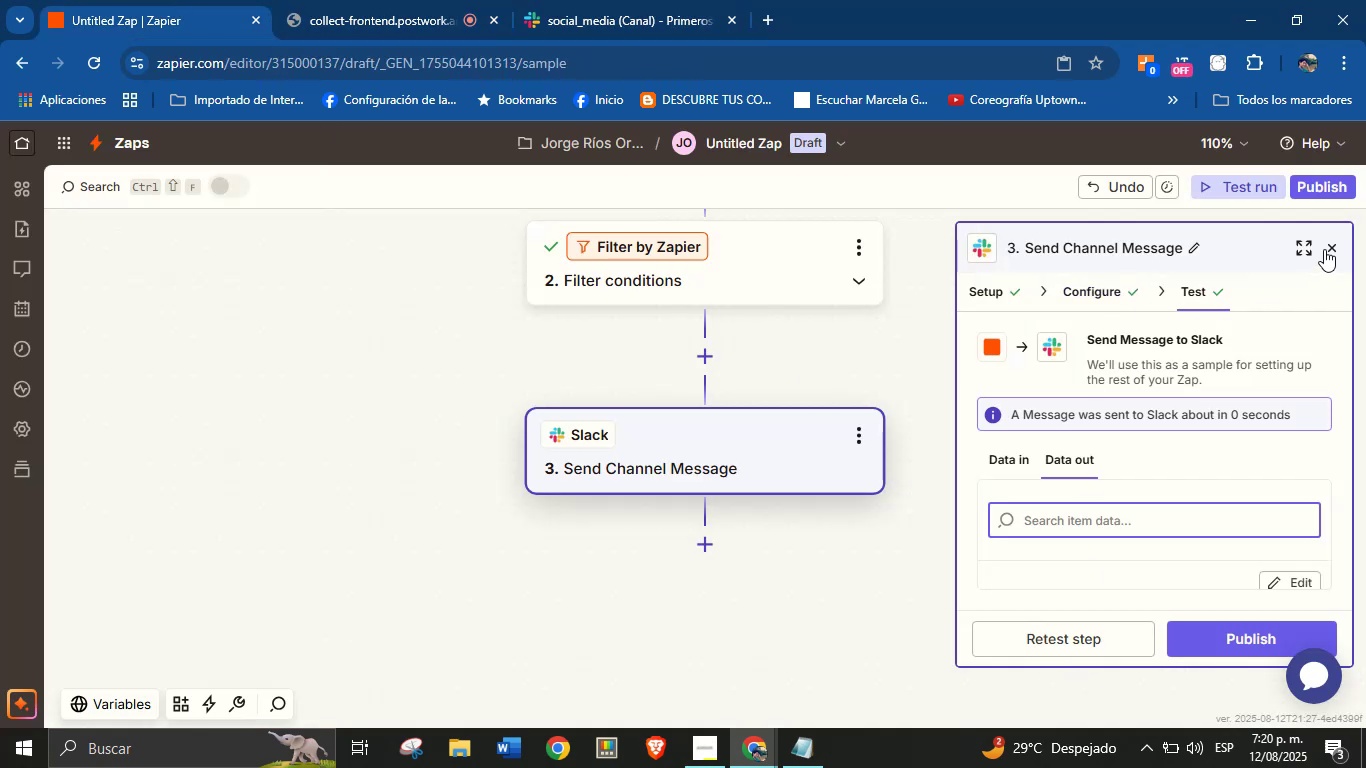 
left_click([1327, 249])
 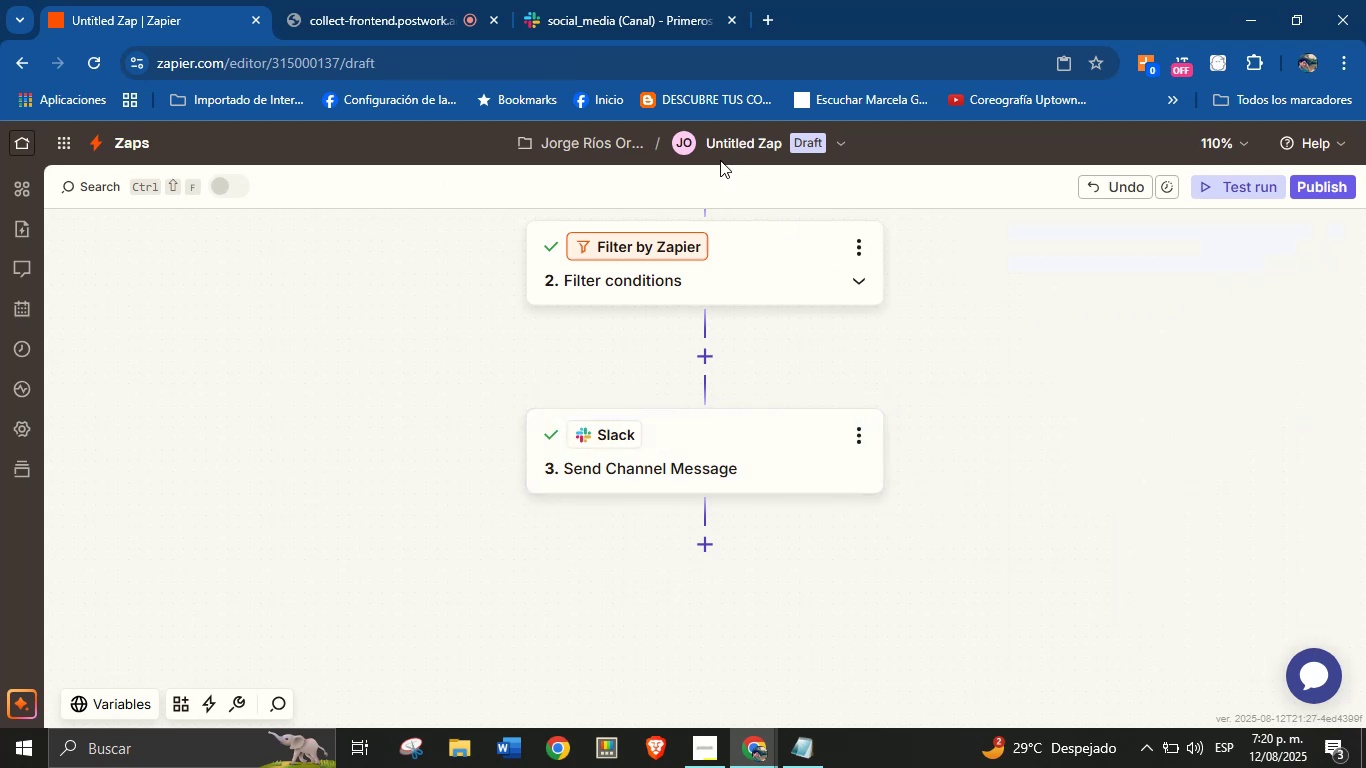 
left_click([712, 139])
 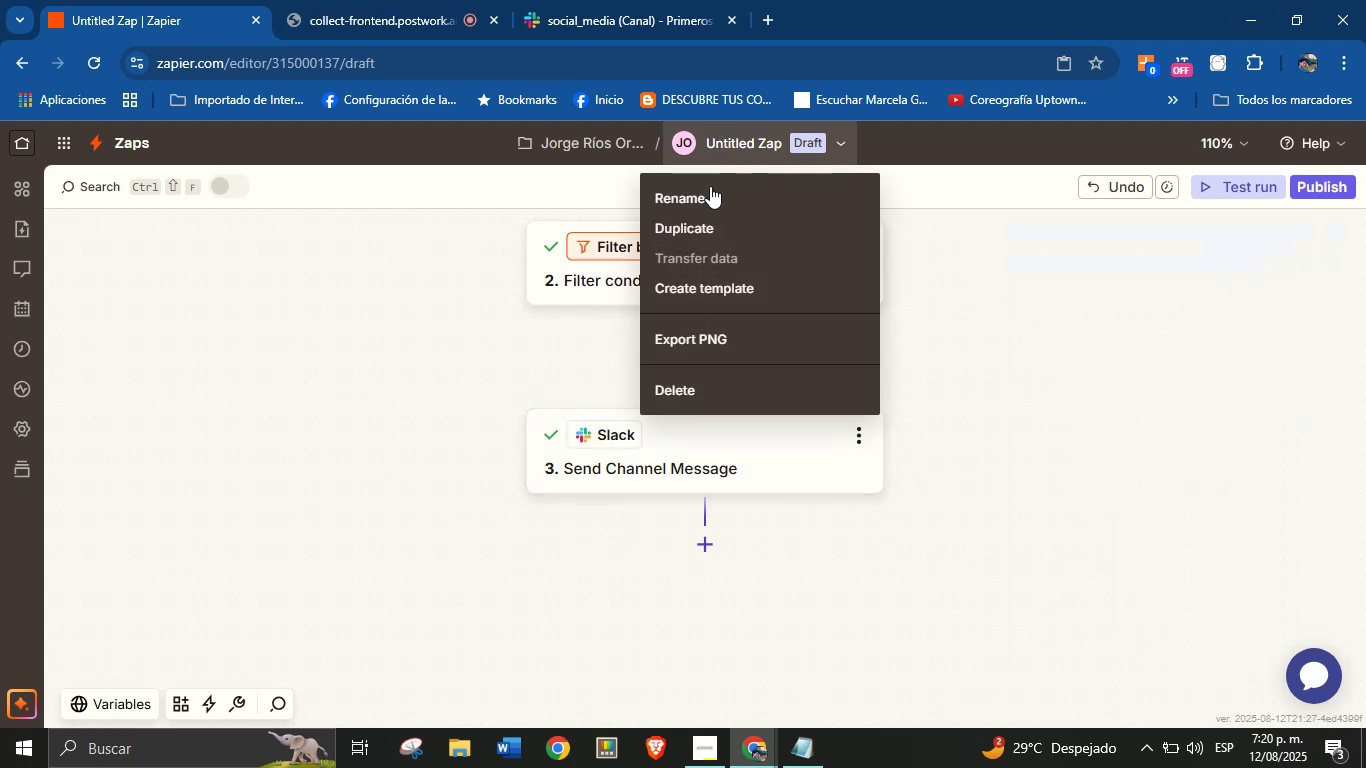 
left_click([703, 195])
 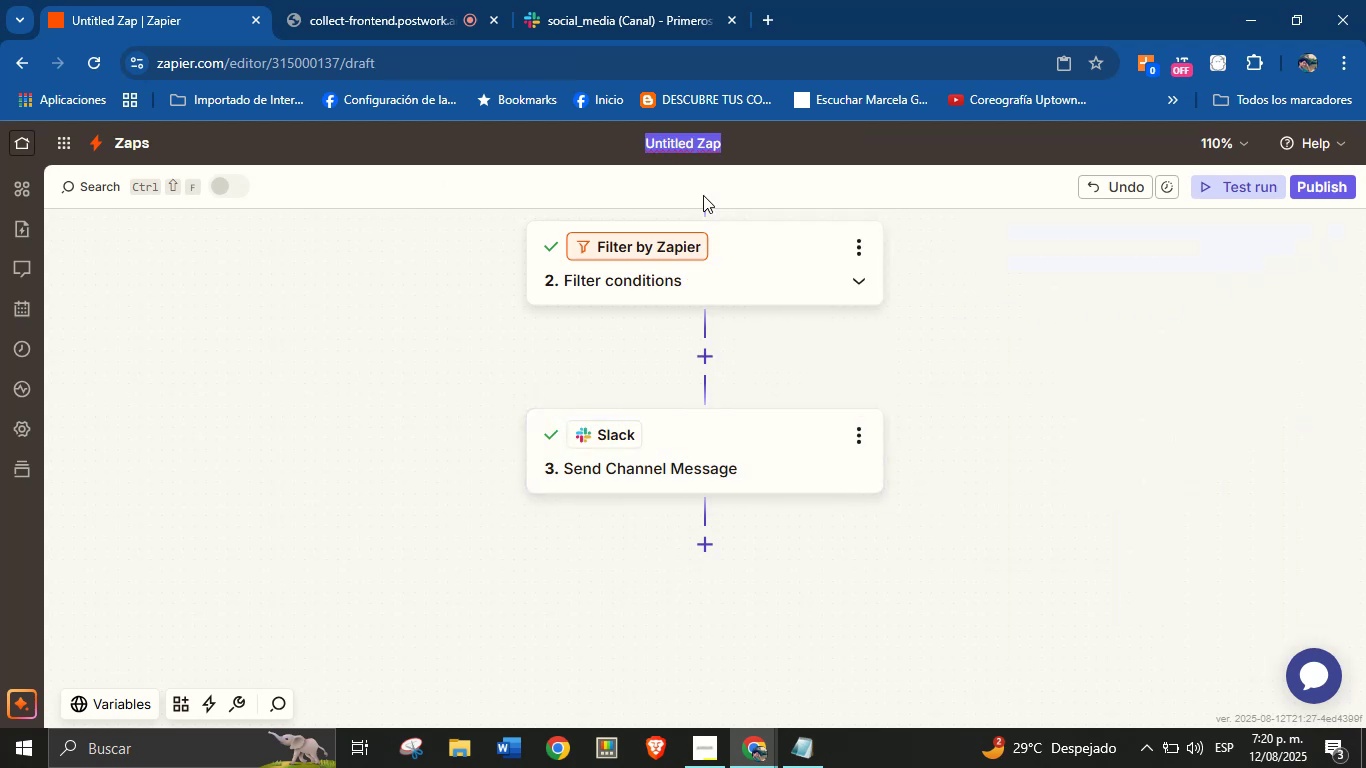 
type(S)
key(Backspace)
type(WelcomeSocialMed-Slack)
 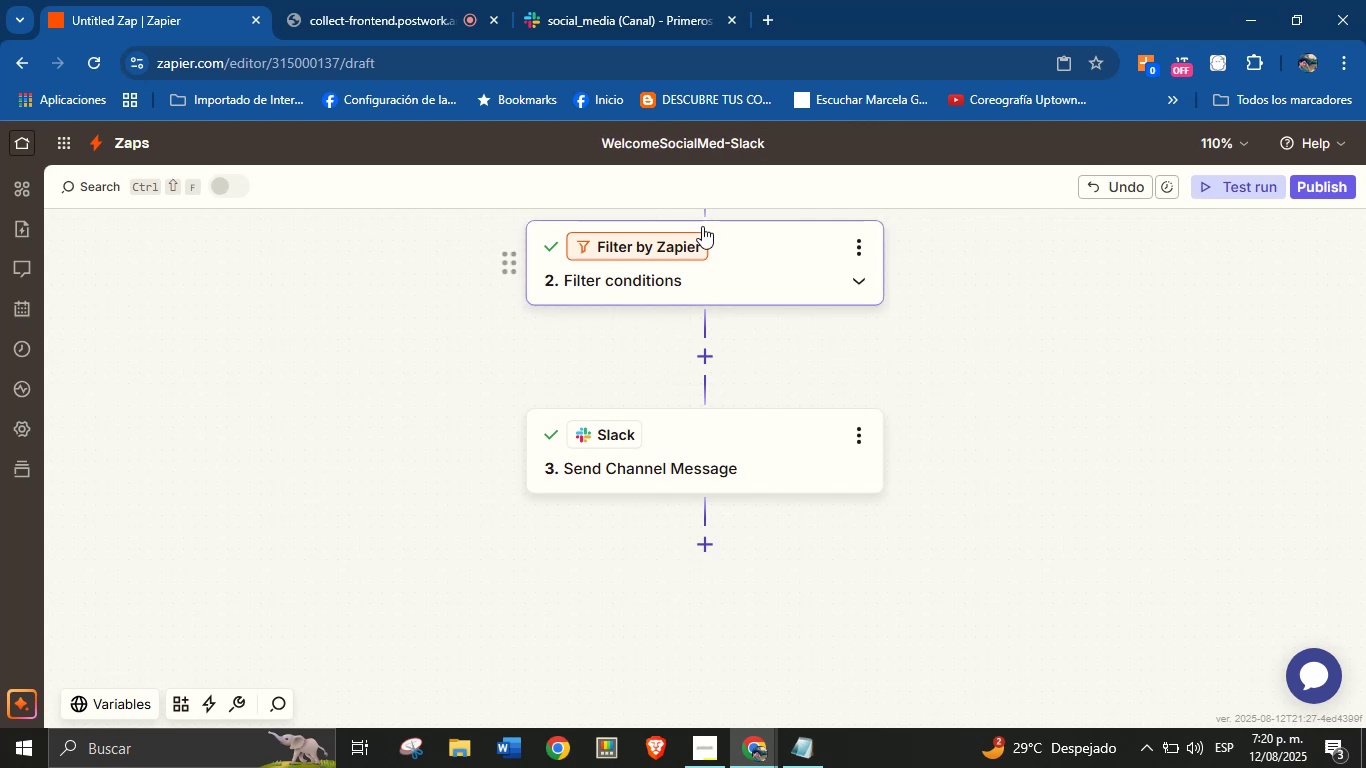 